 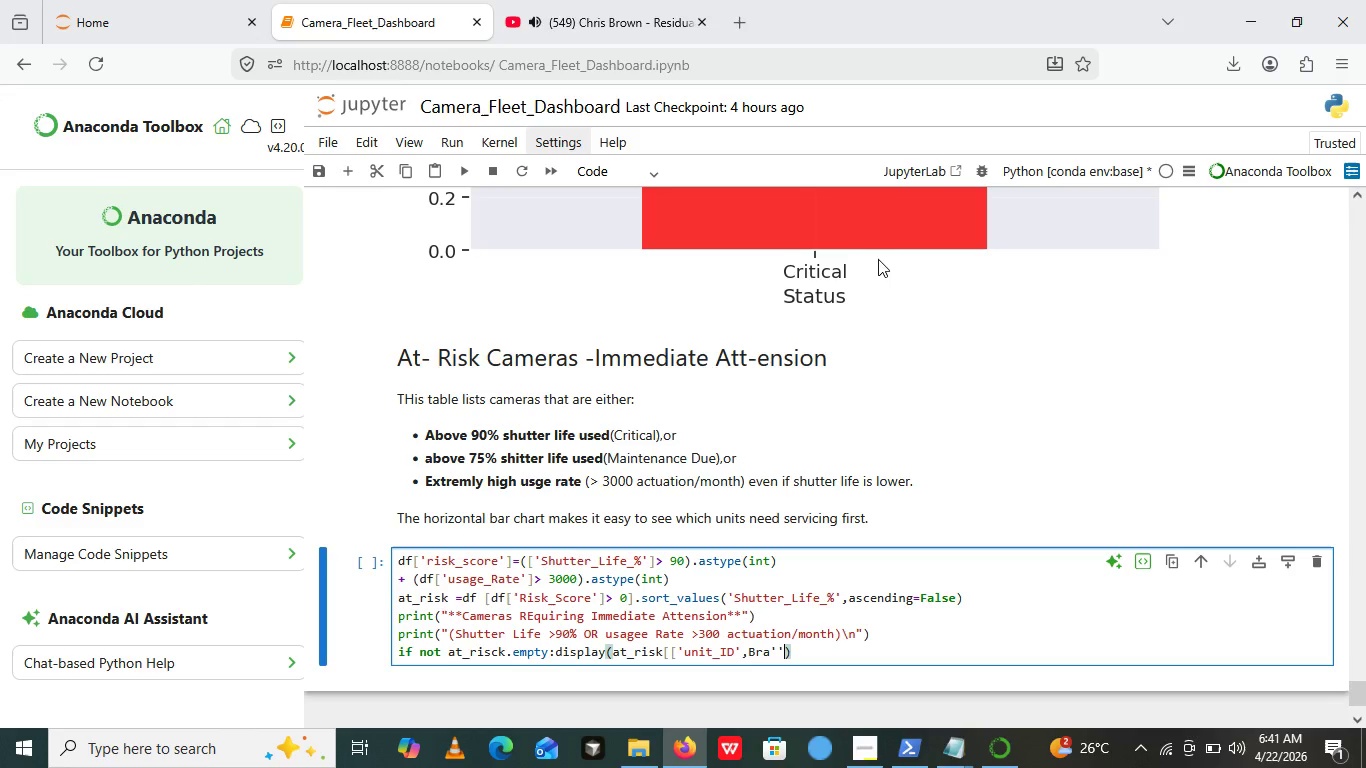 
key(ArrowRight)
 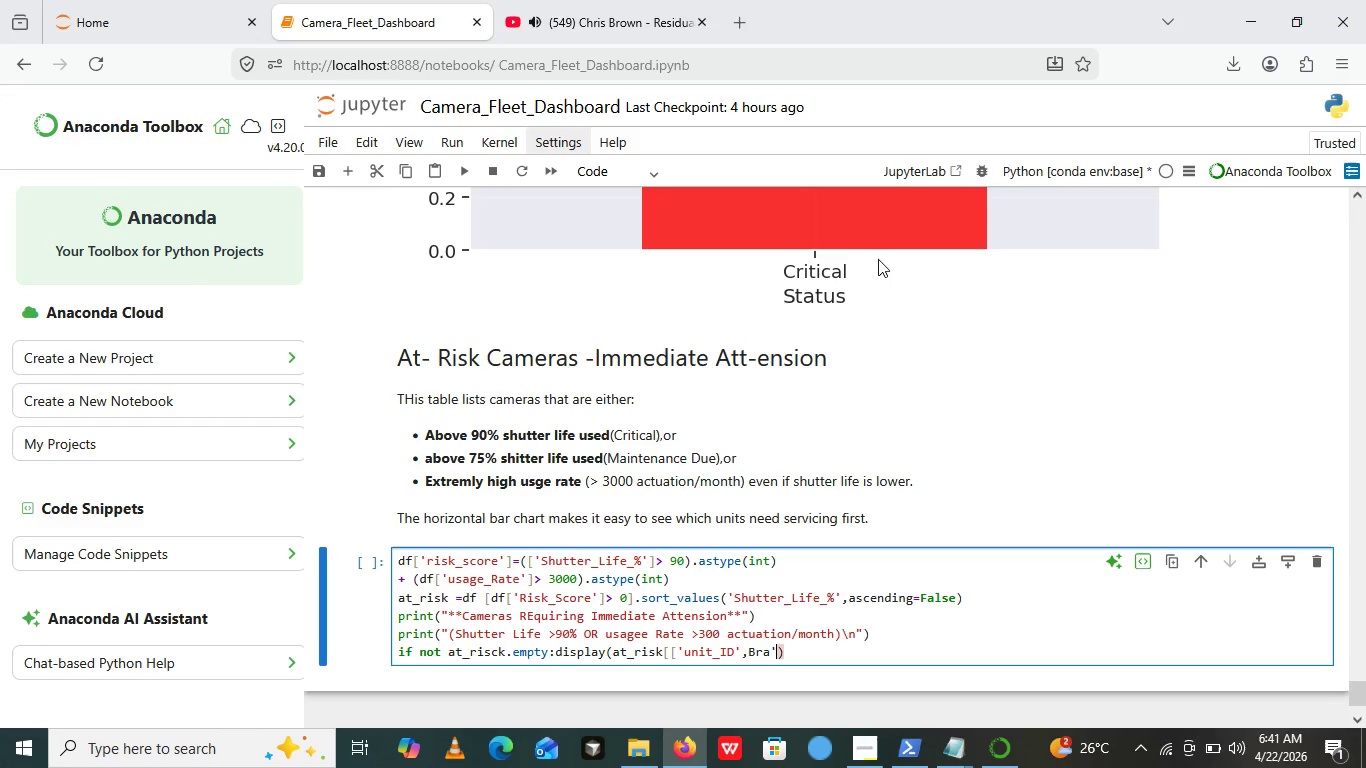 
key(Backspace)
 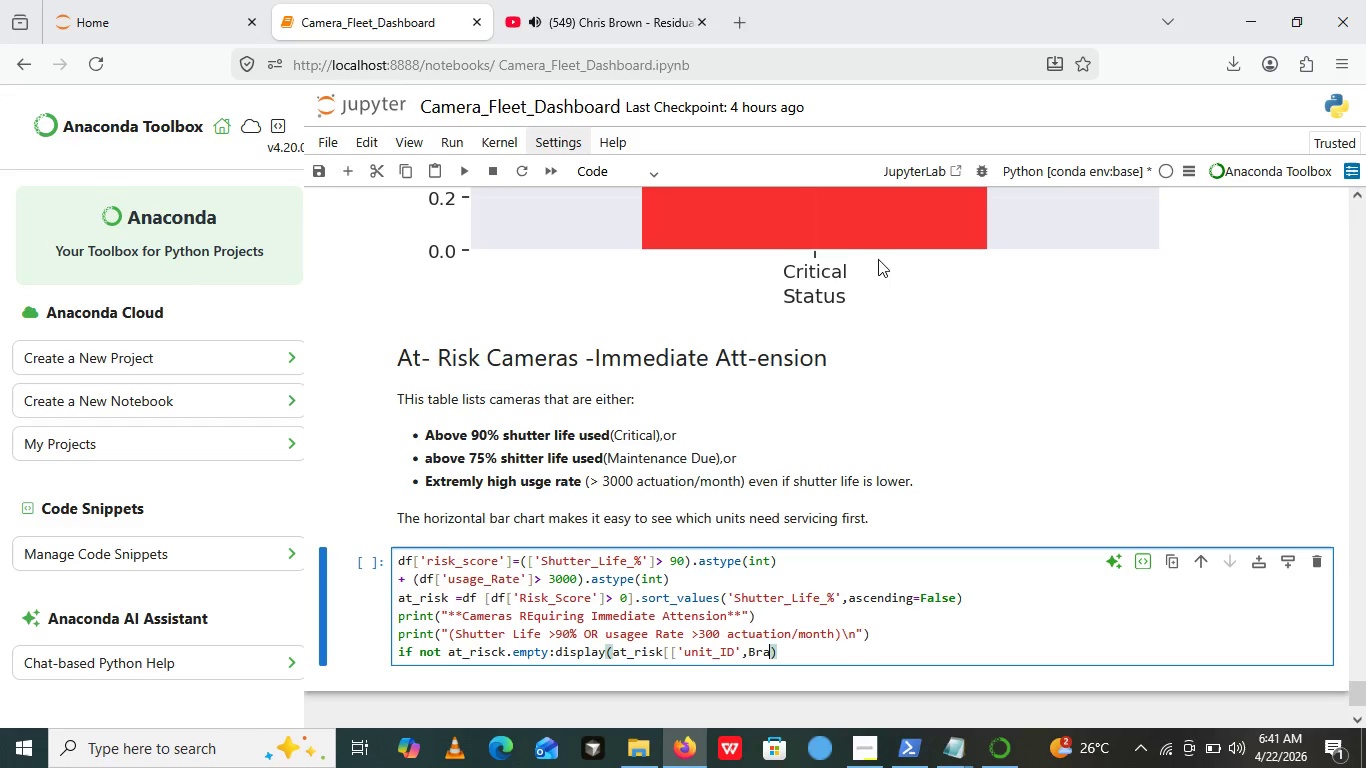 
key(Backspace)
 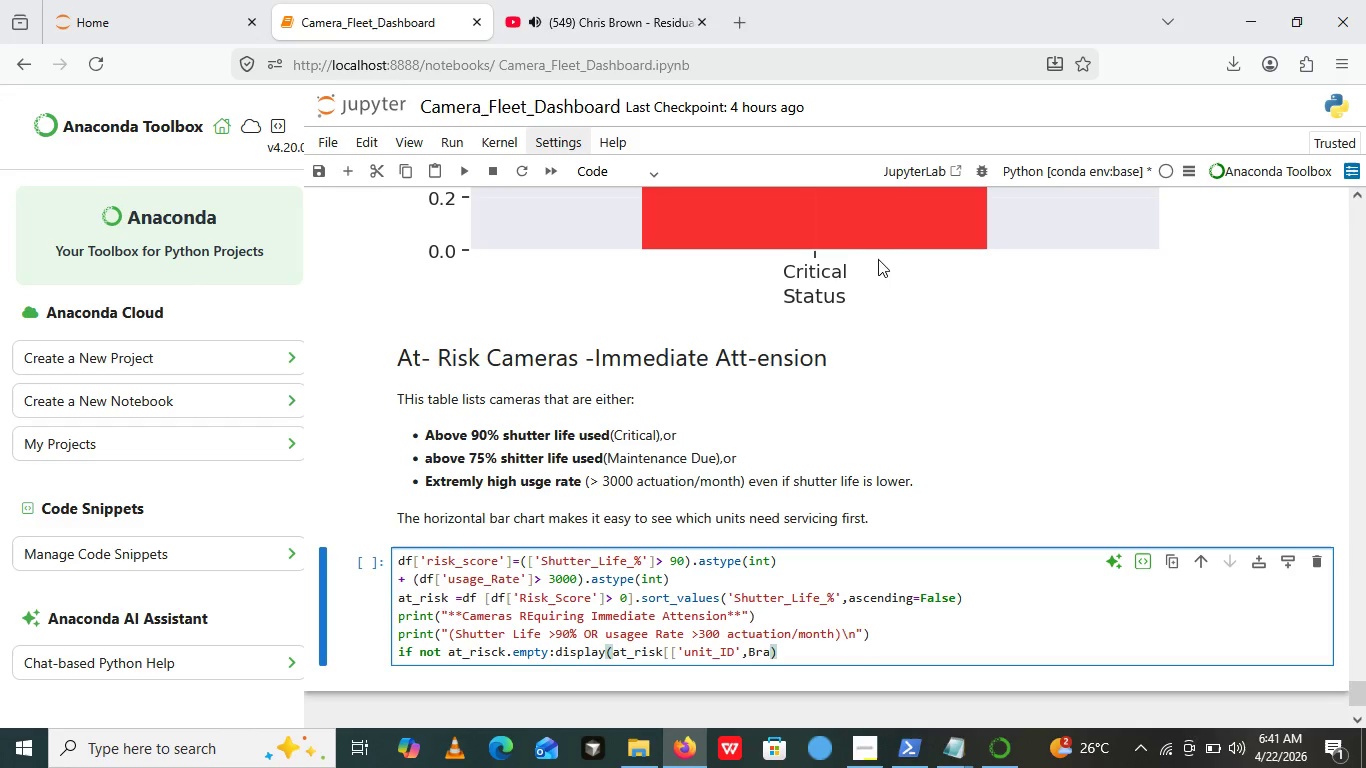 
key(ArrowLeft)
 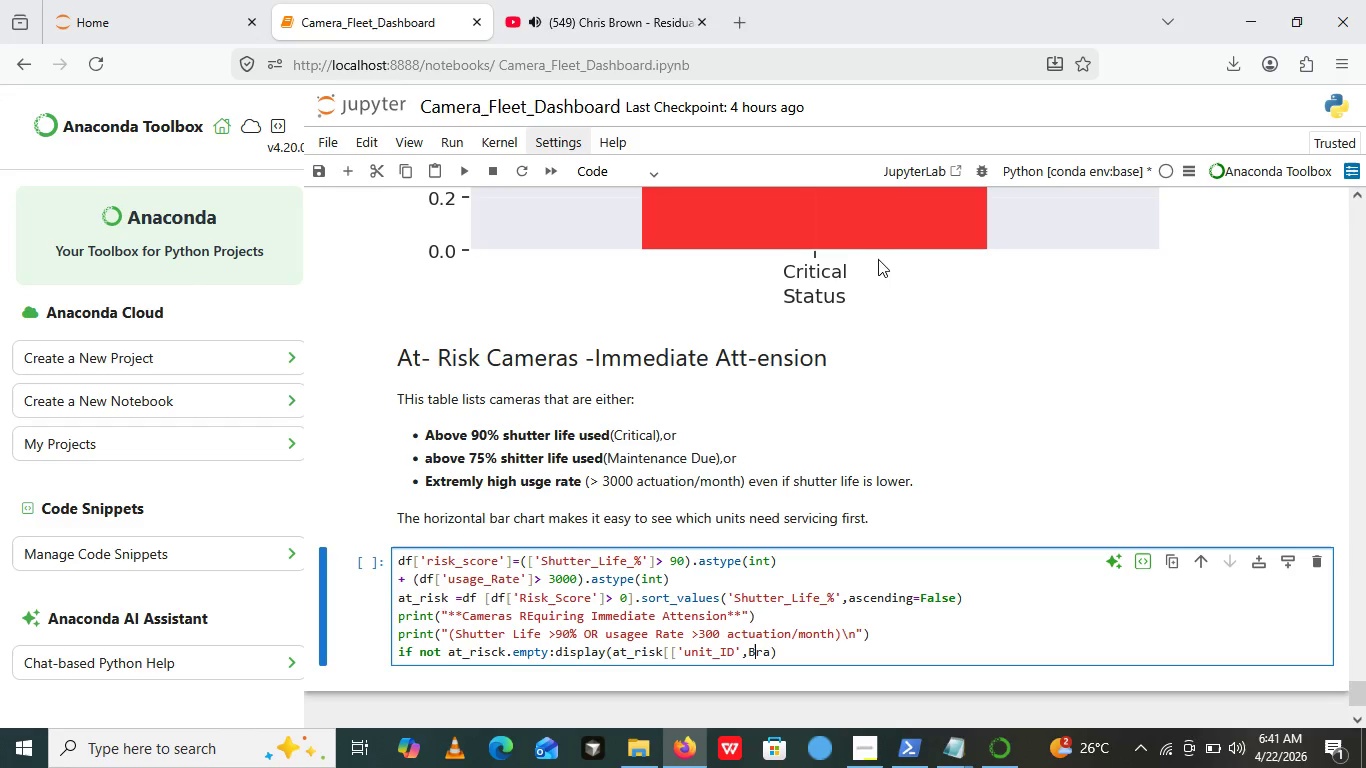 
key(ArrowLeft)
 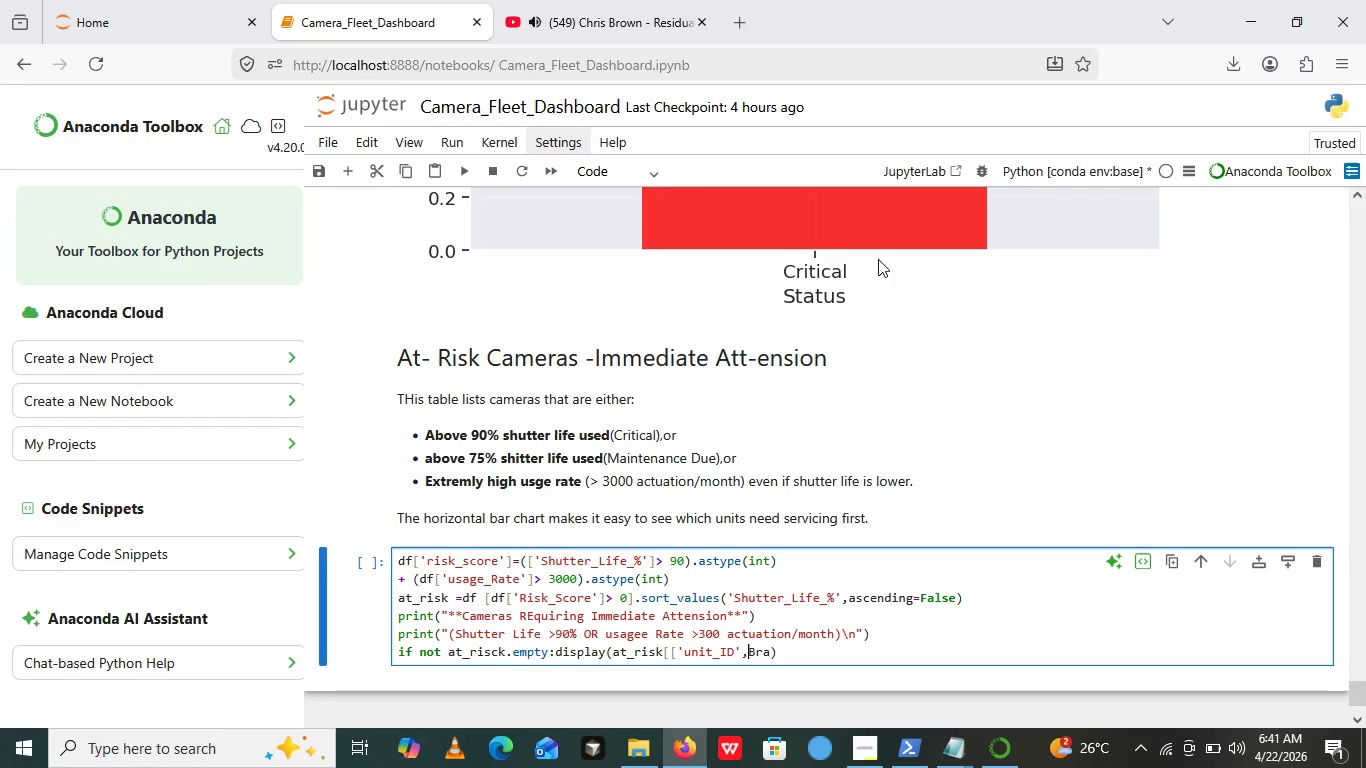 
key(ArrowLeft)
 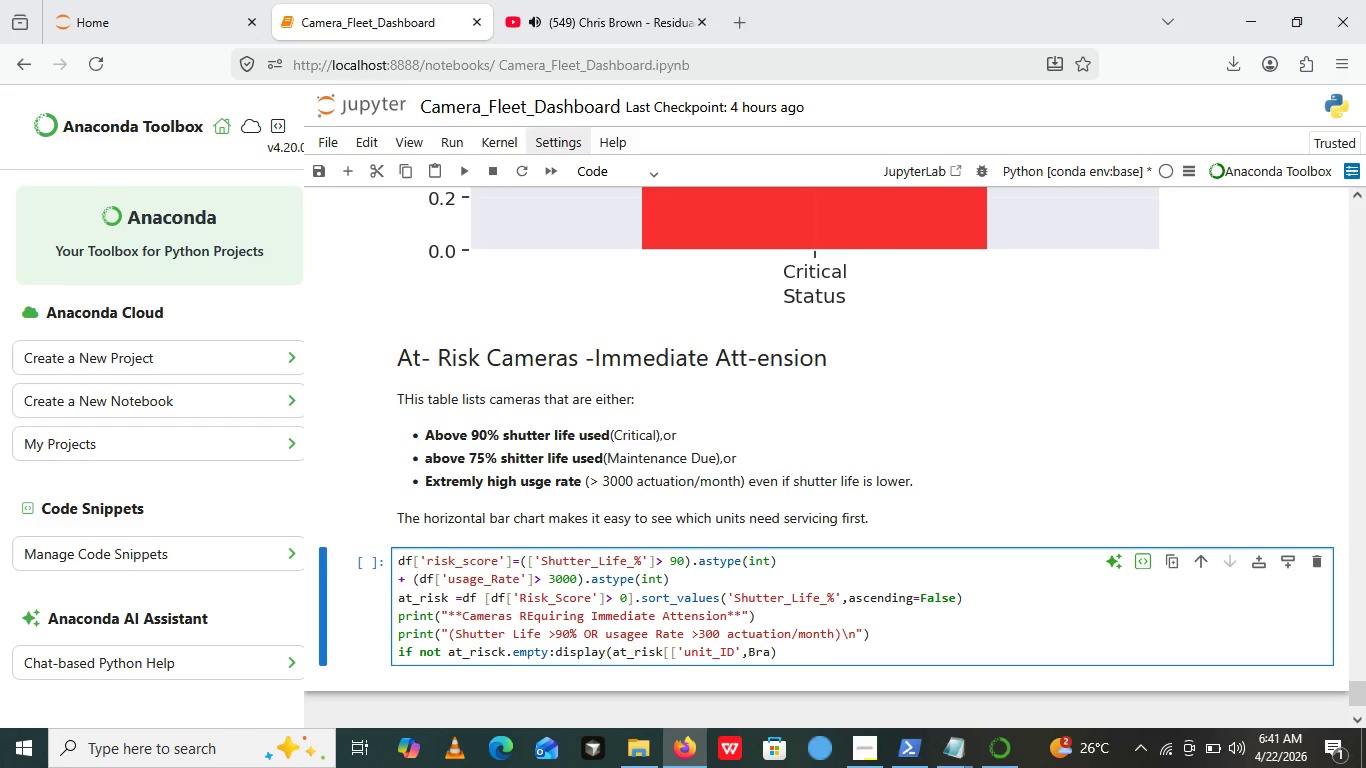 
key(Space)
 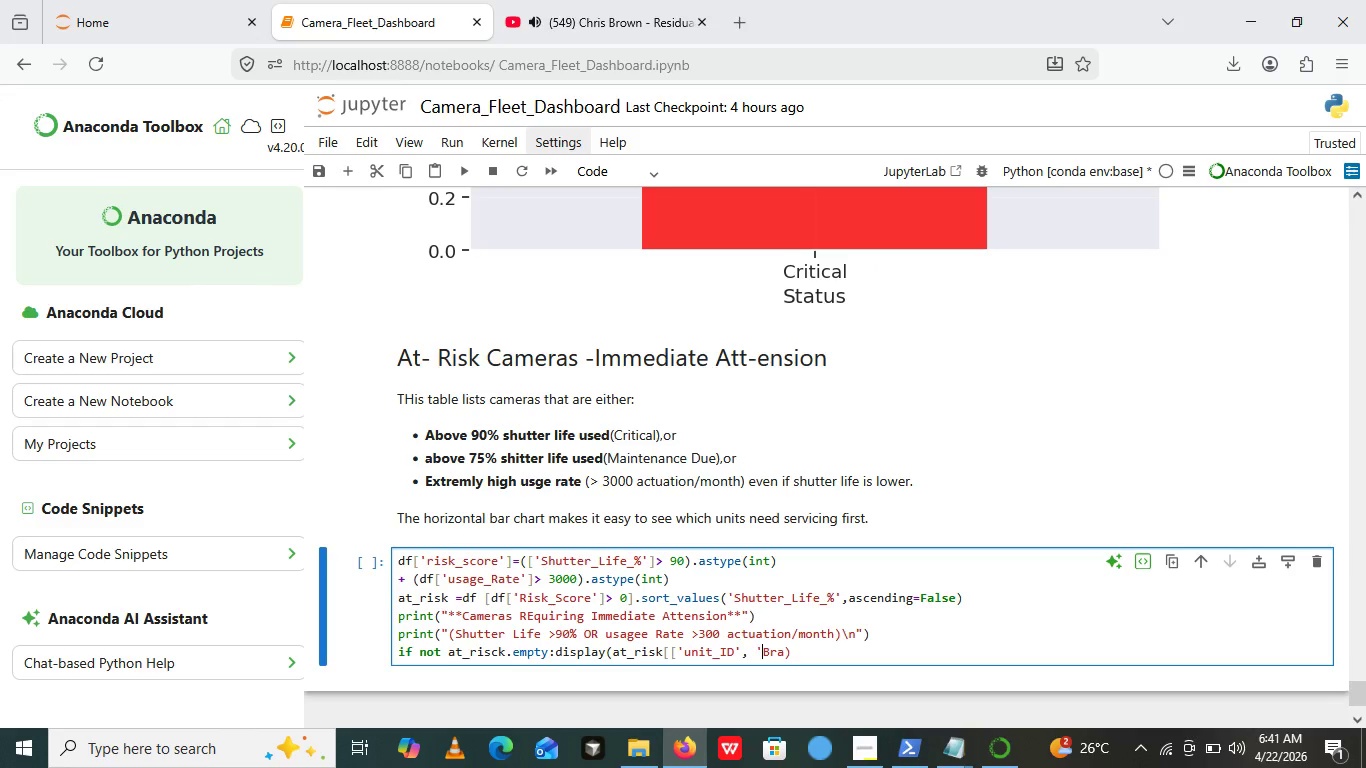 
key(Quote)
 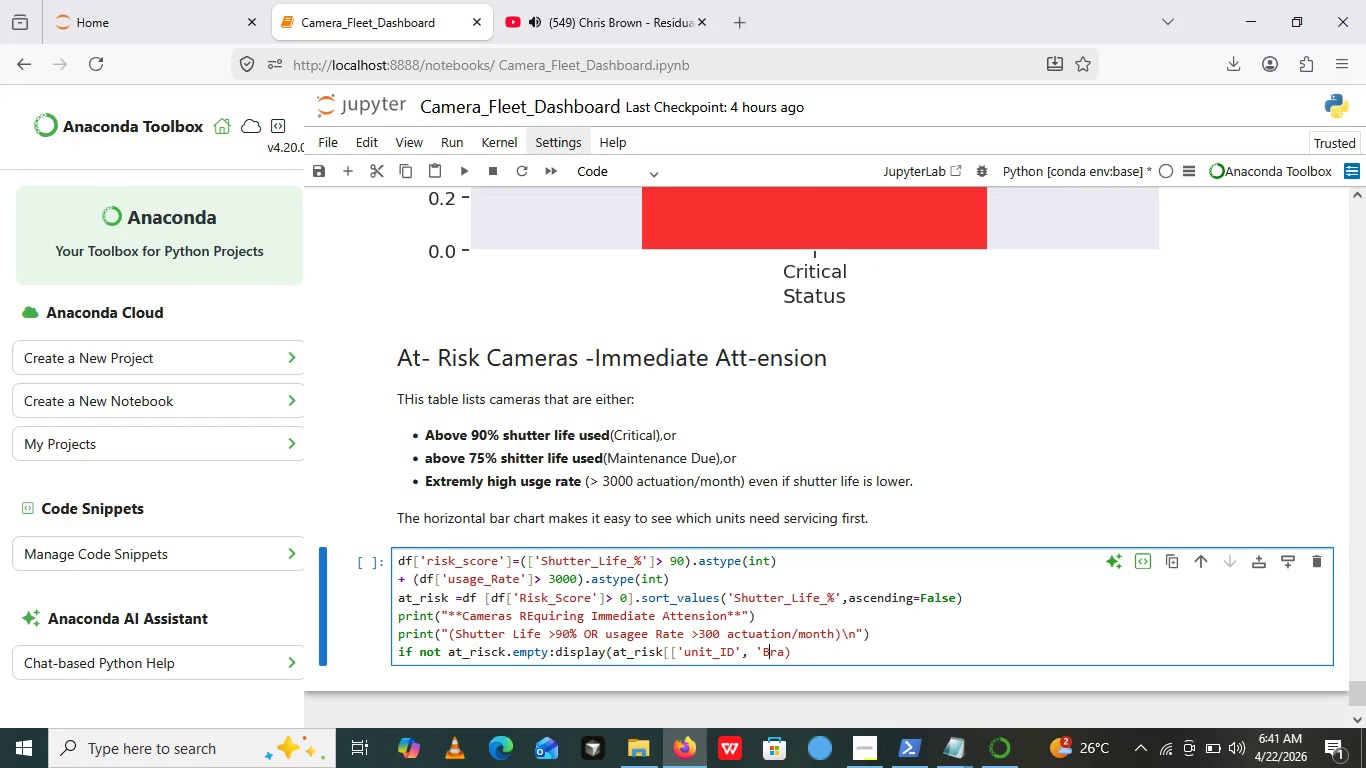 
key(ArrowRight)
 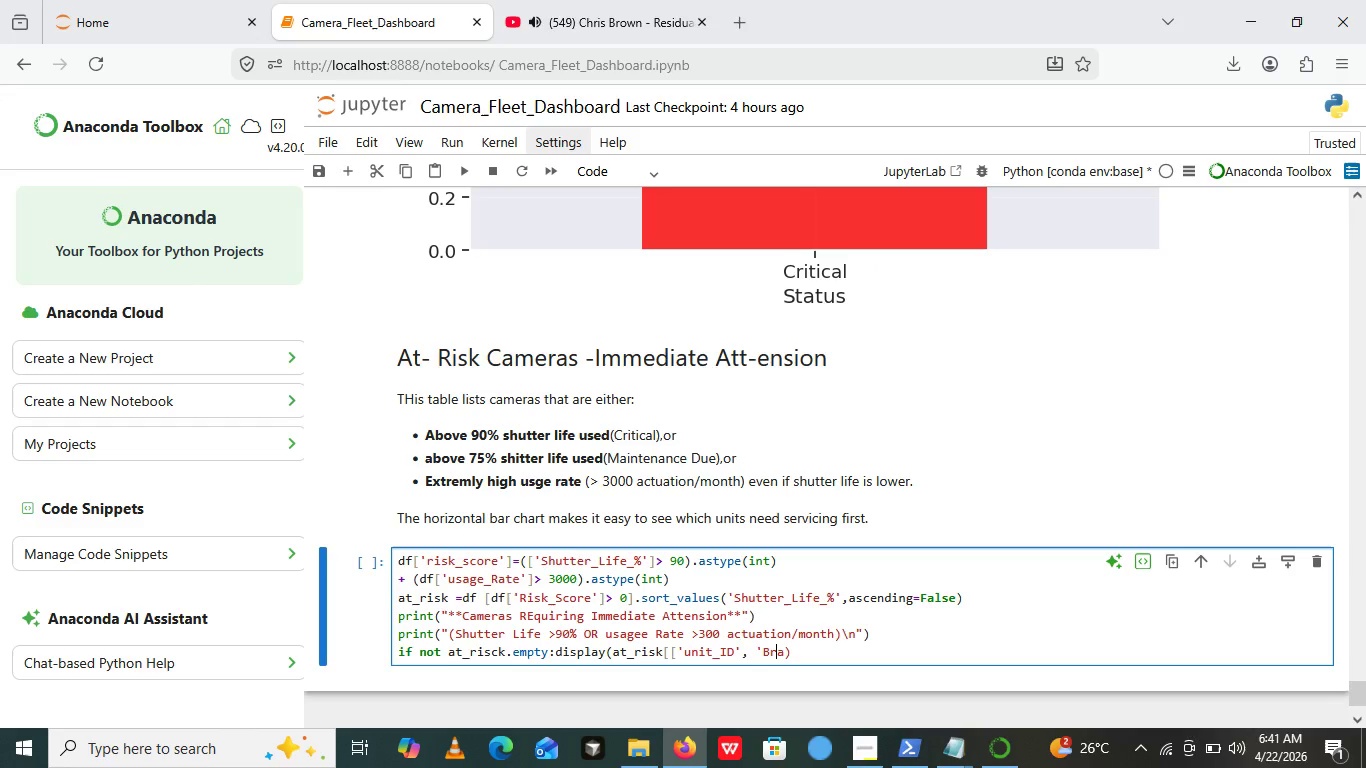 
key(ArrowRight)
 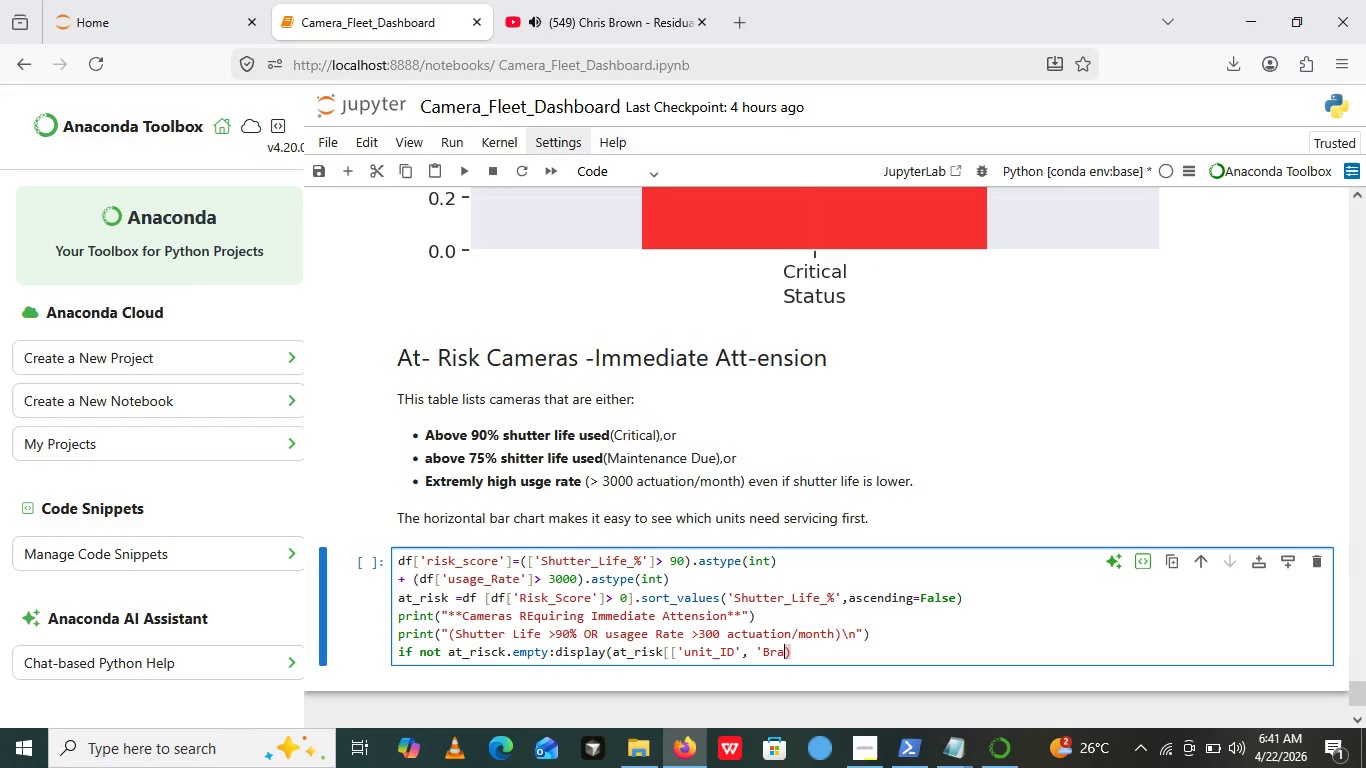 
key(ArrowRight)
 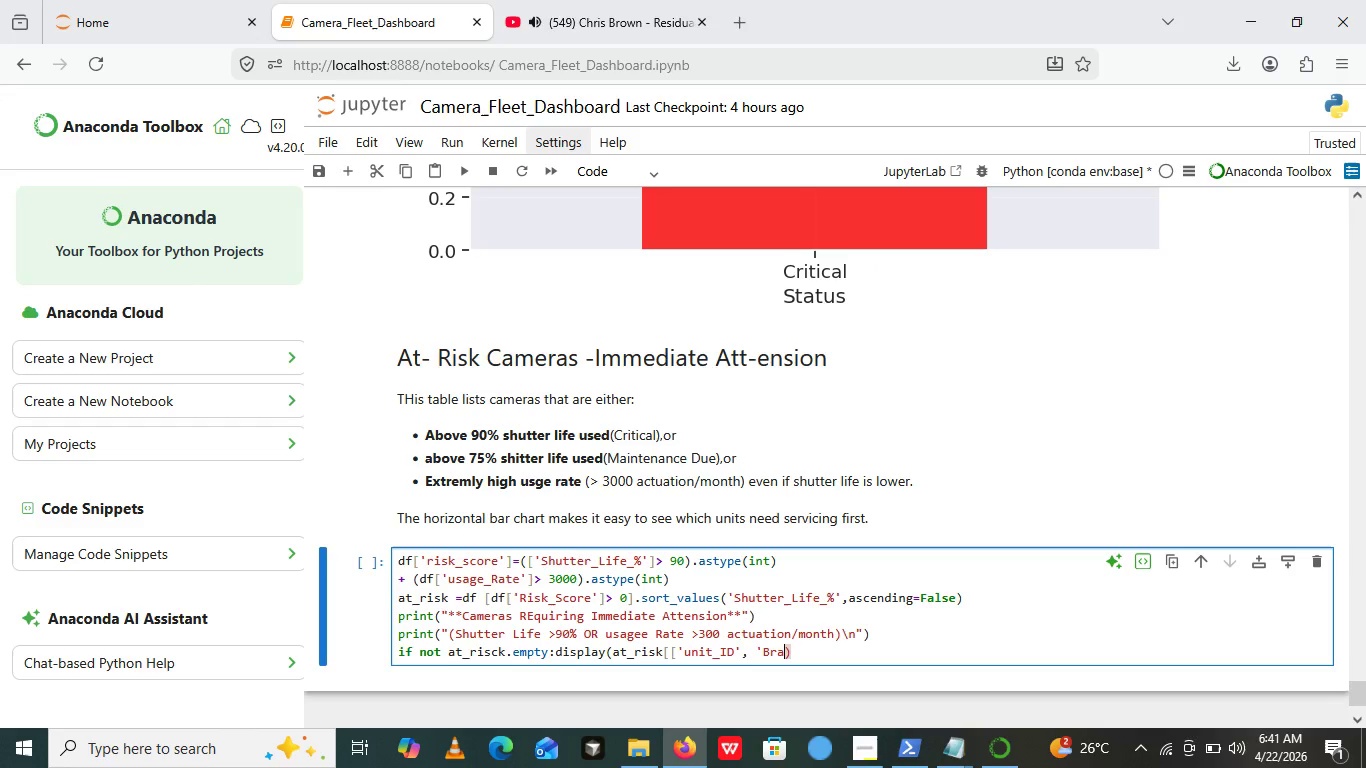 
wait(6.23)
 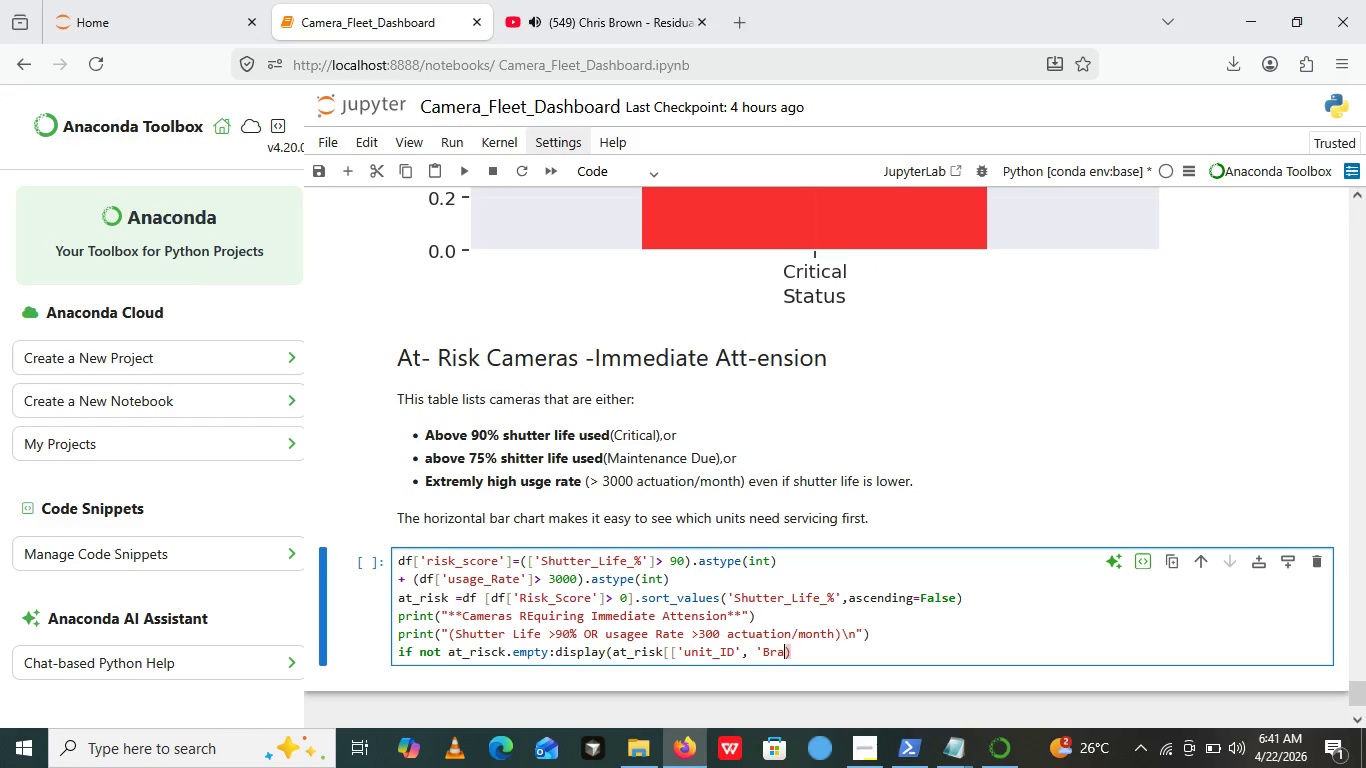 
type(nd)
 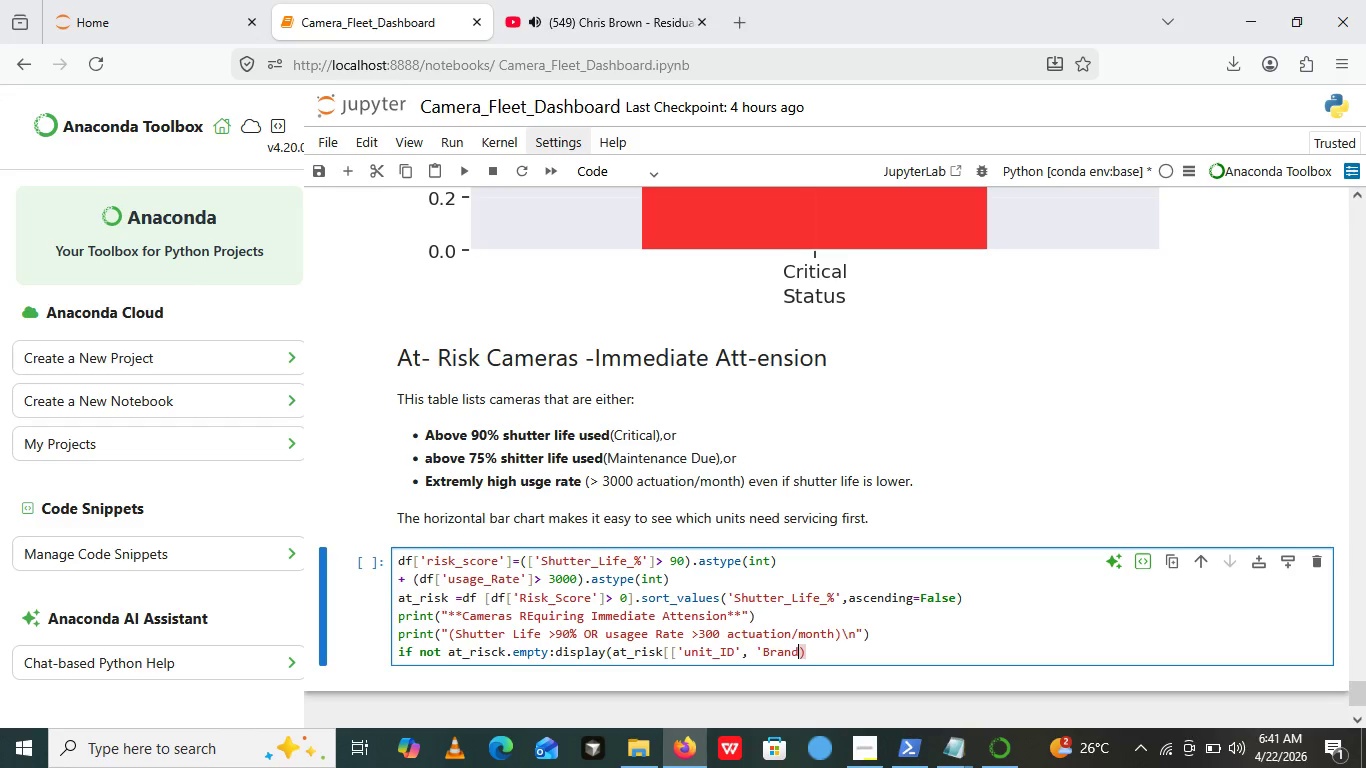 
wait(8.89)
 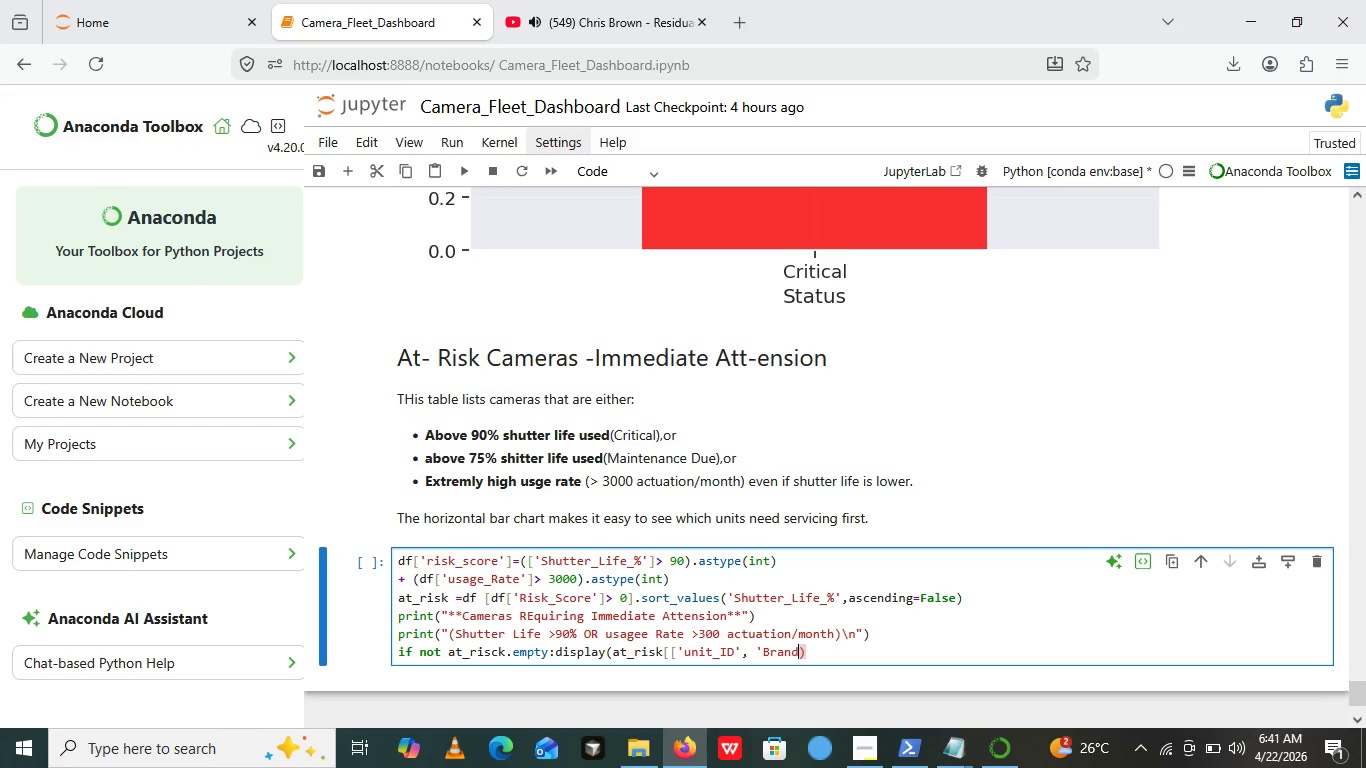 
key(Quote)
 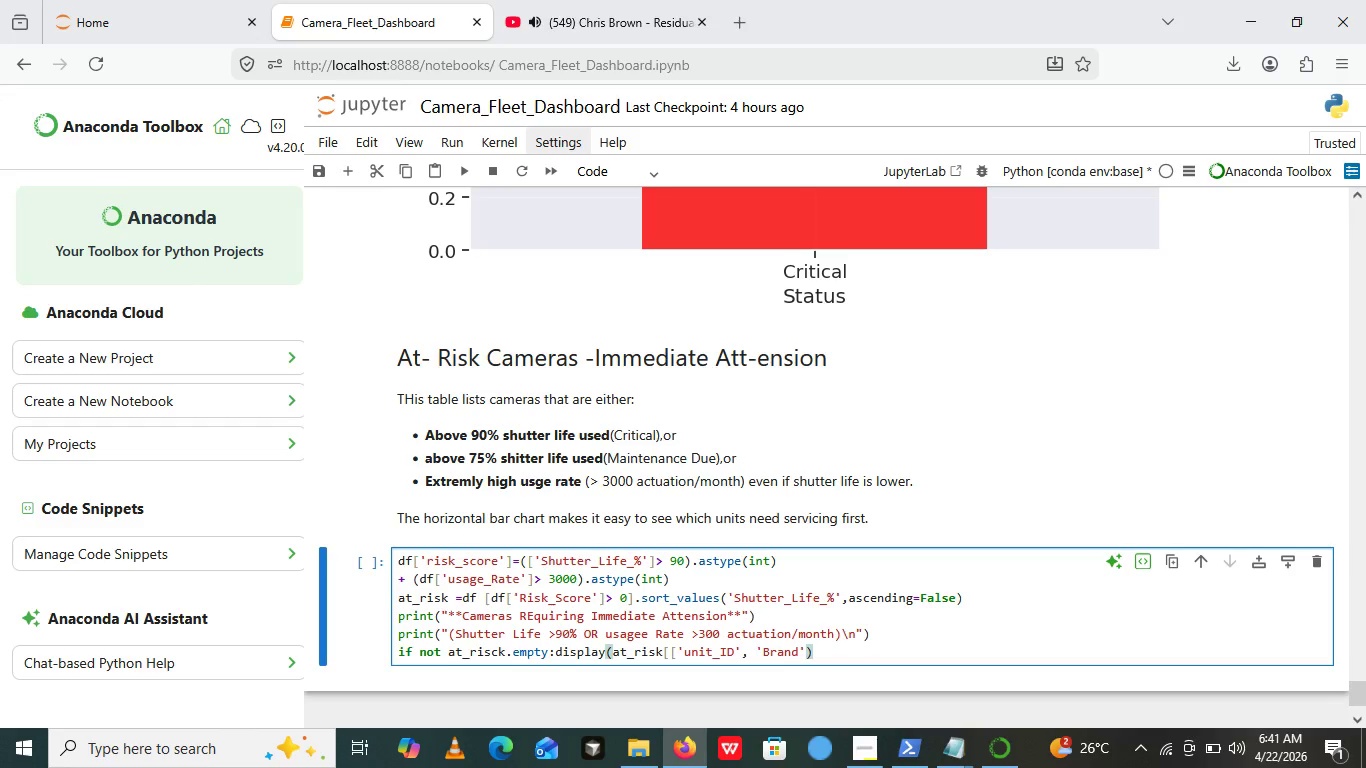 
key(Comma)
 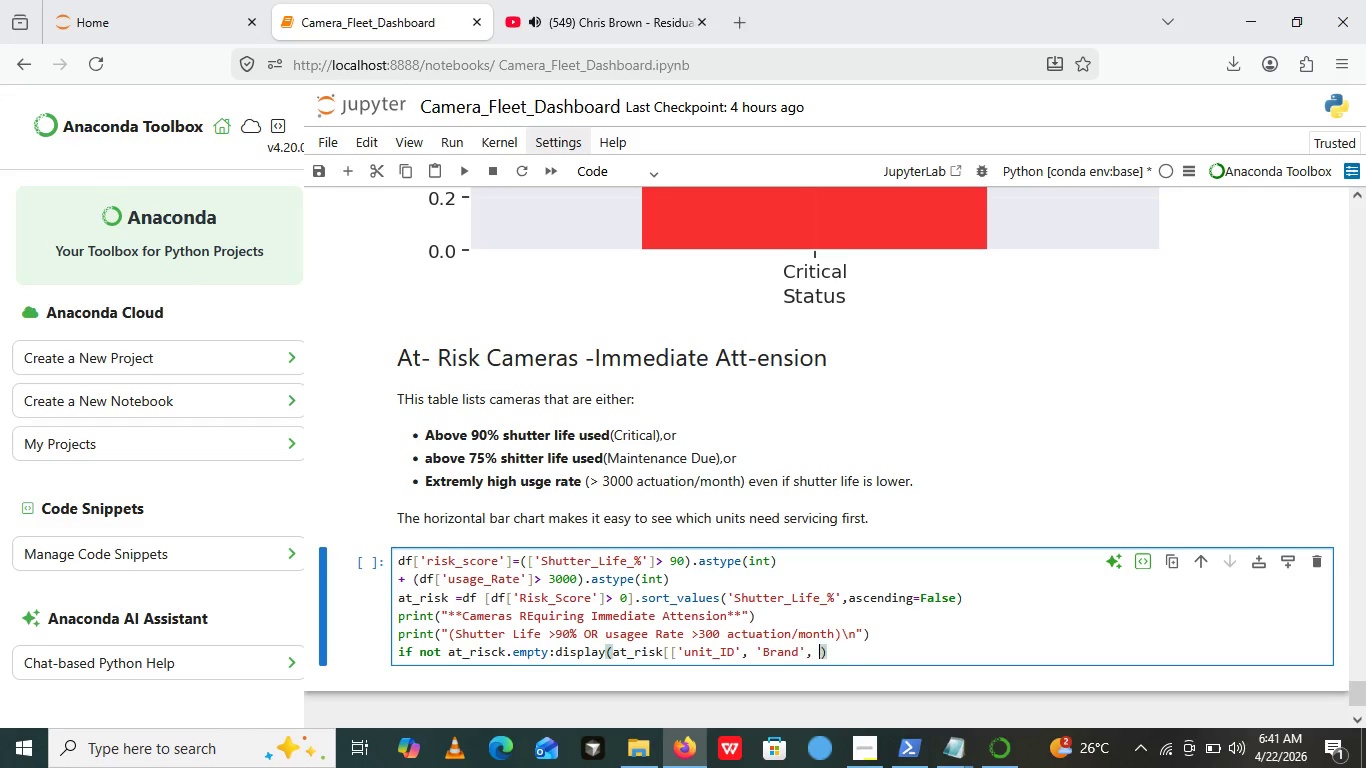 
key(Space)
 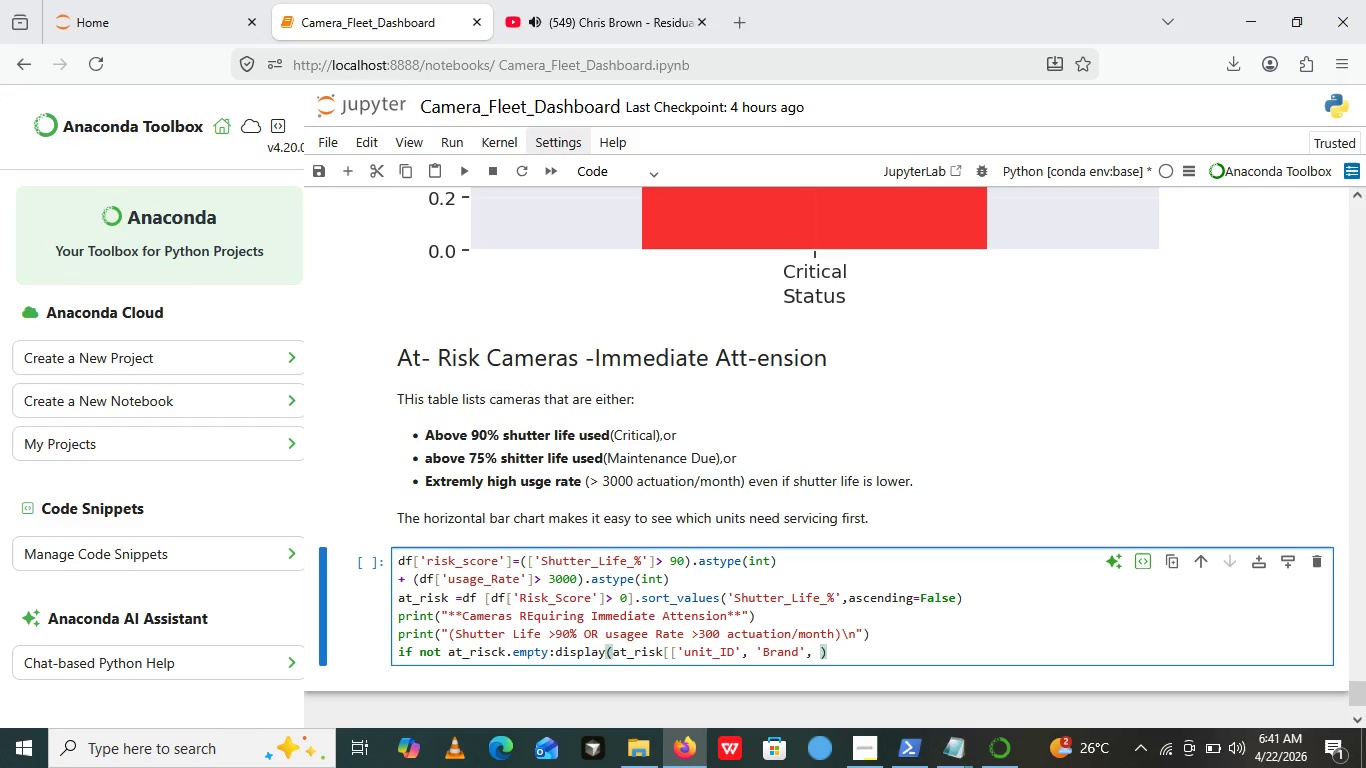 
key(Quote)
 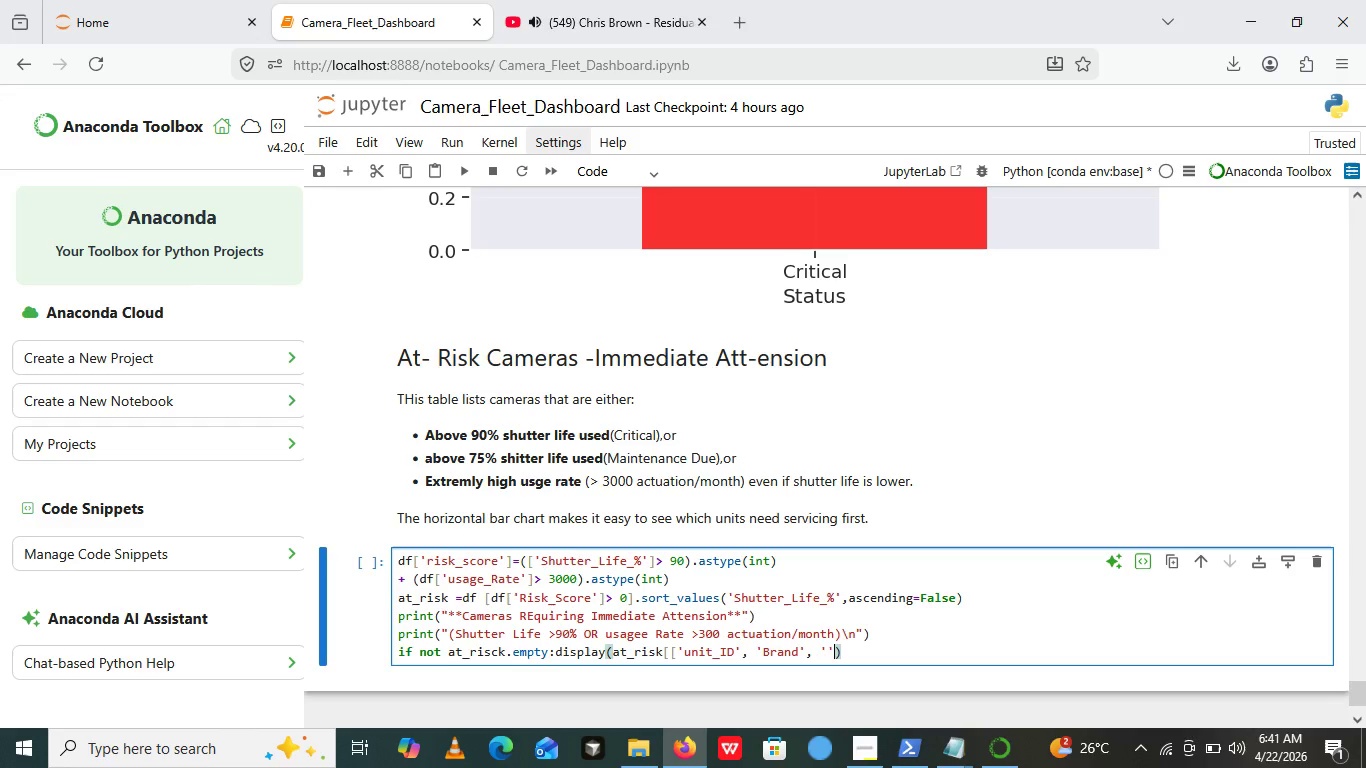 
key(Quote)
 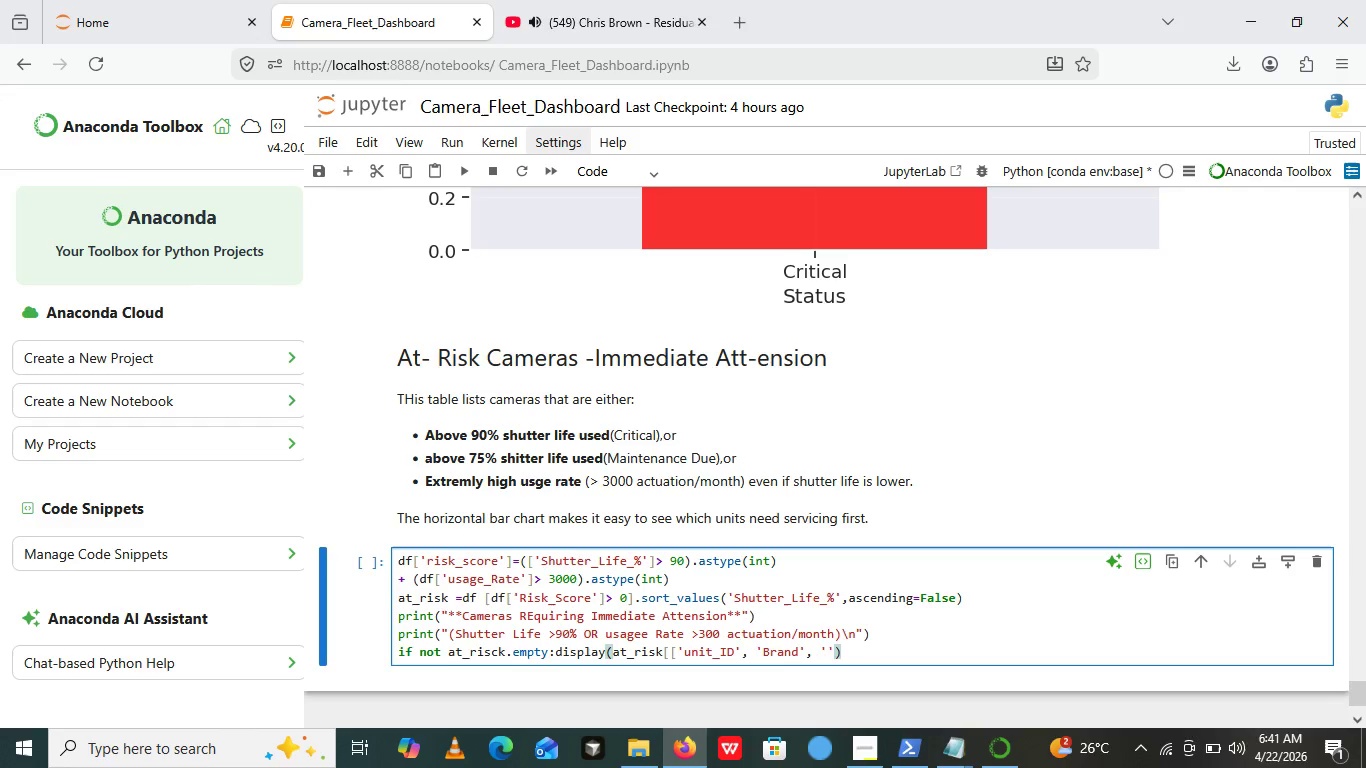 
key(ArrowLeft)
 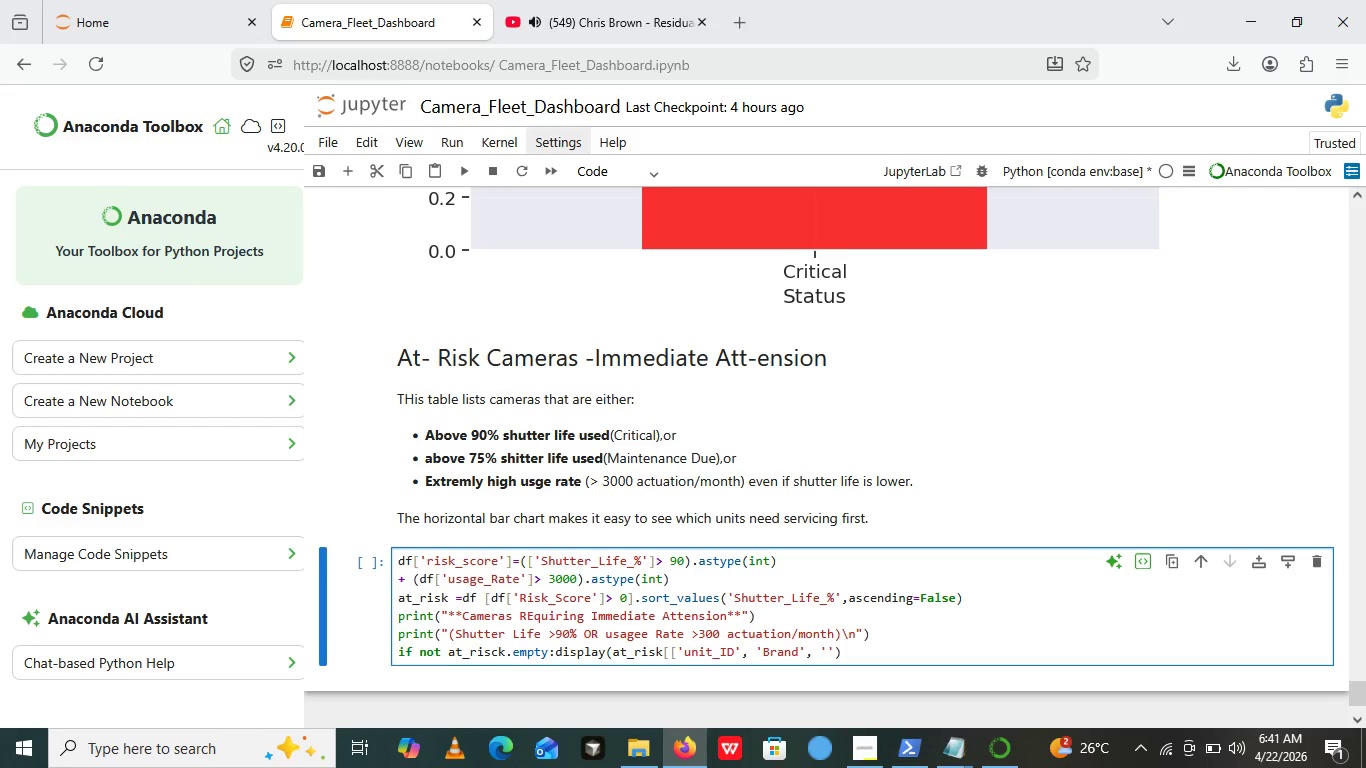 
type(Model, '')
key(Backspace)
type(')
 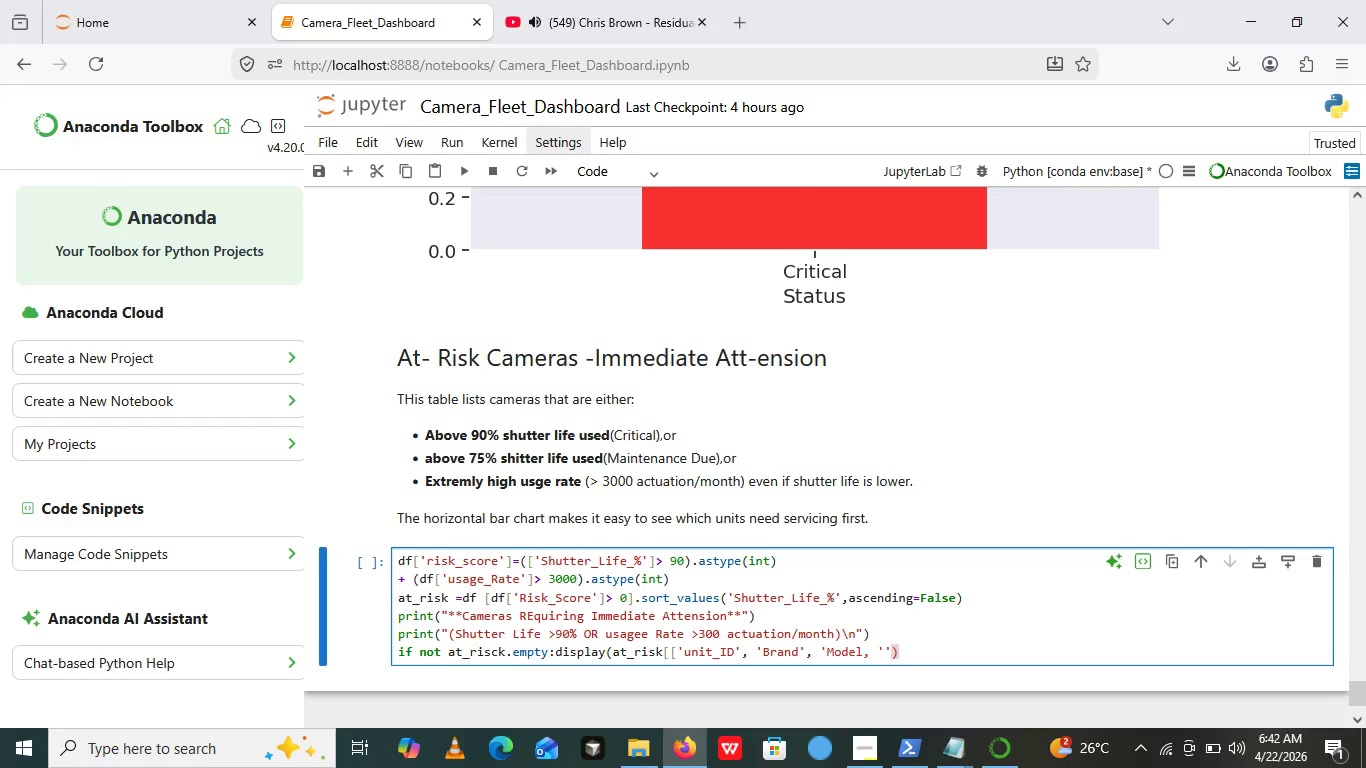 
key(ArrowLeft)
 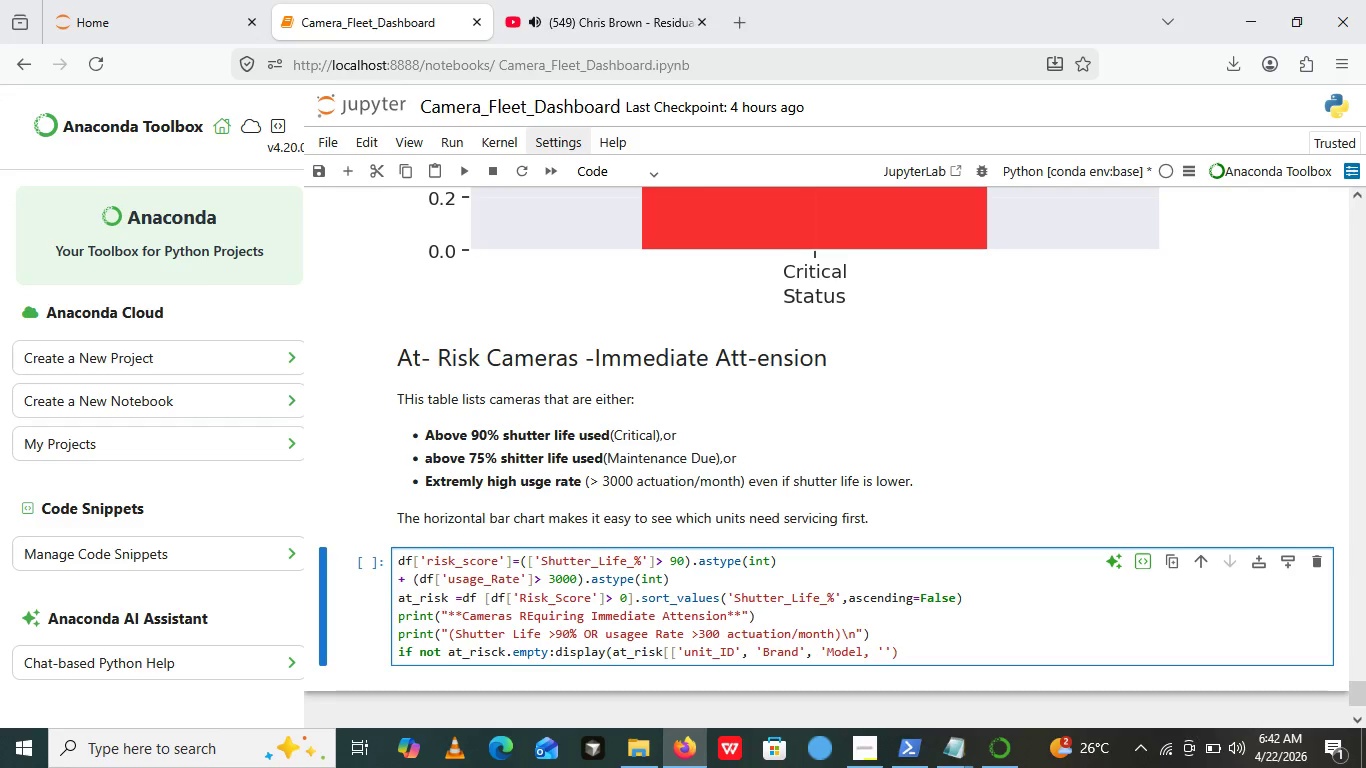 
type(M)
key(Backspace)
type(Shuttr_life)
 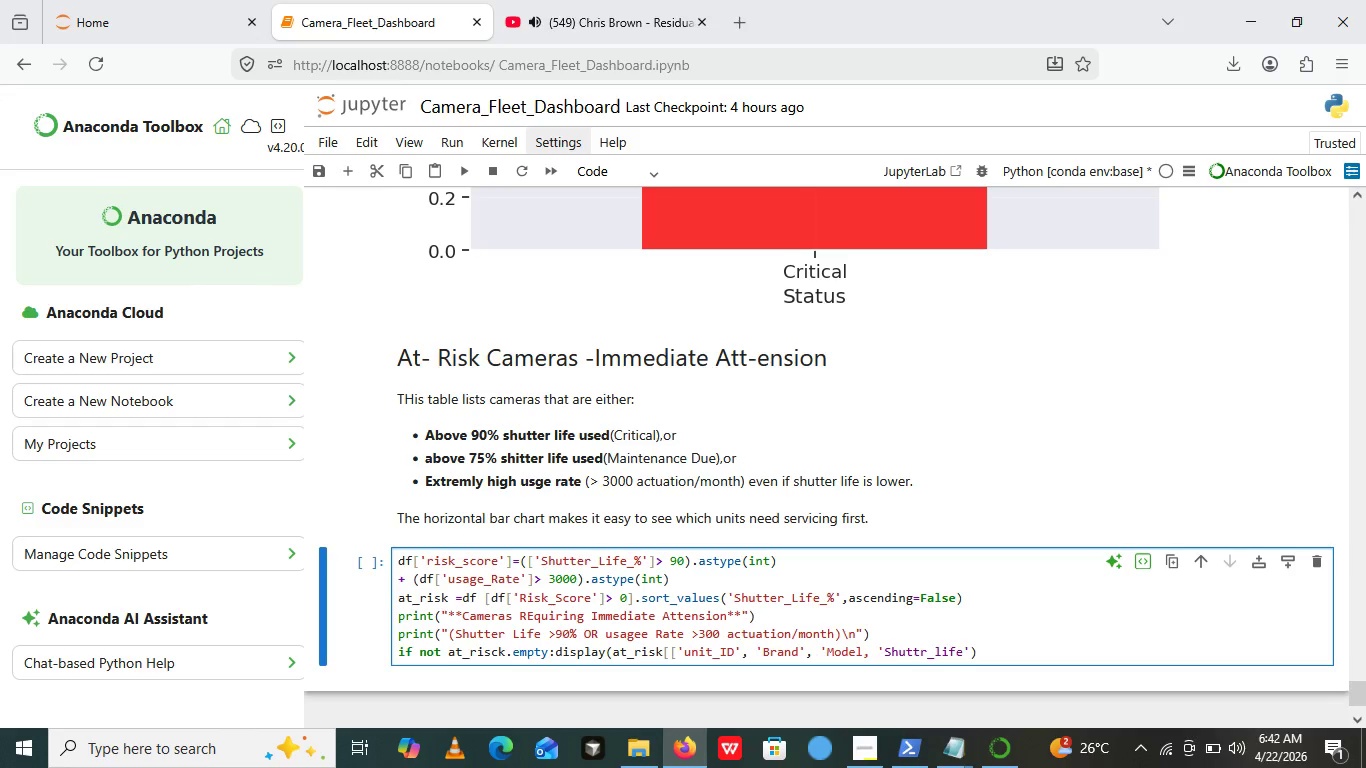 
hold_key(key=ShiftRight, duration=1.51)
 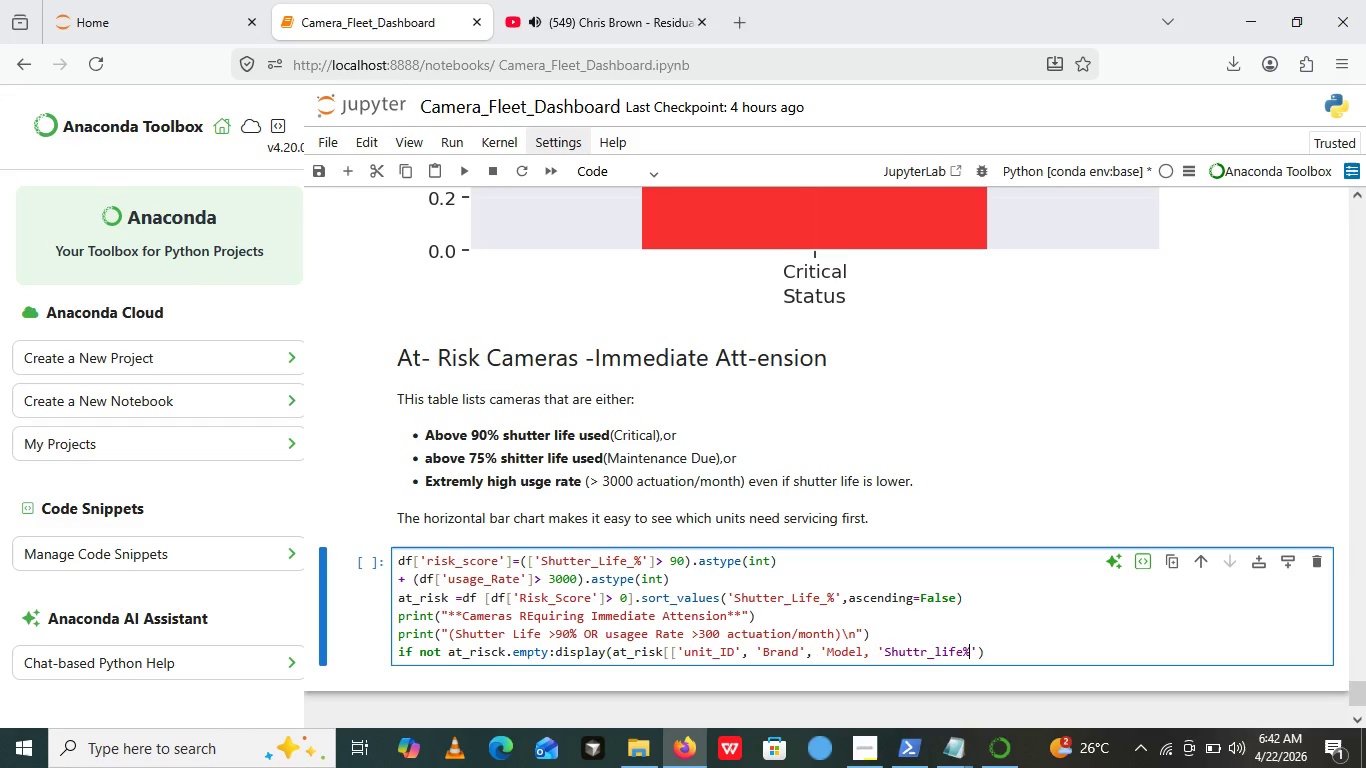 
key(Shift+5)
 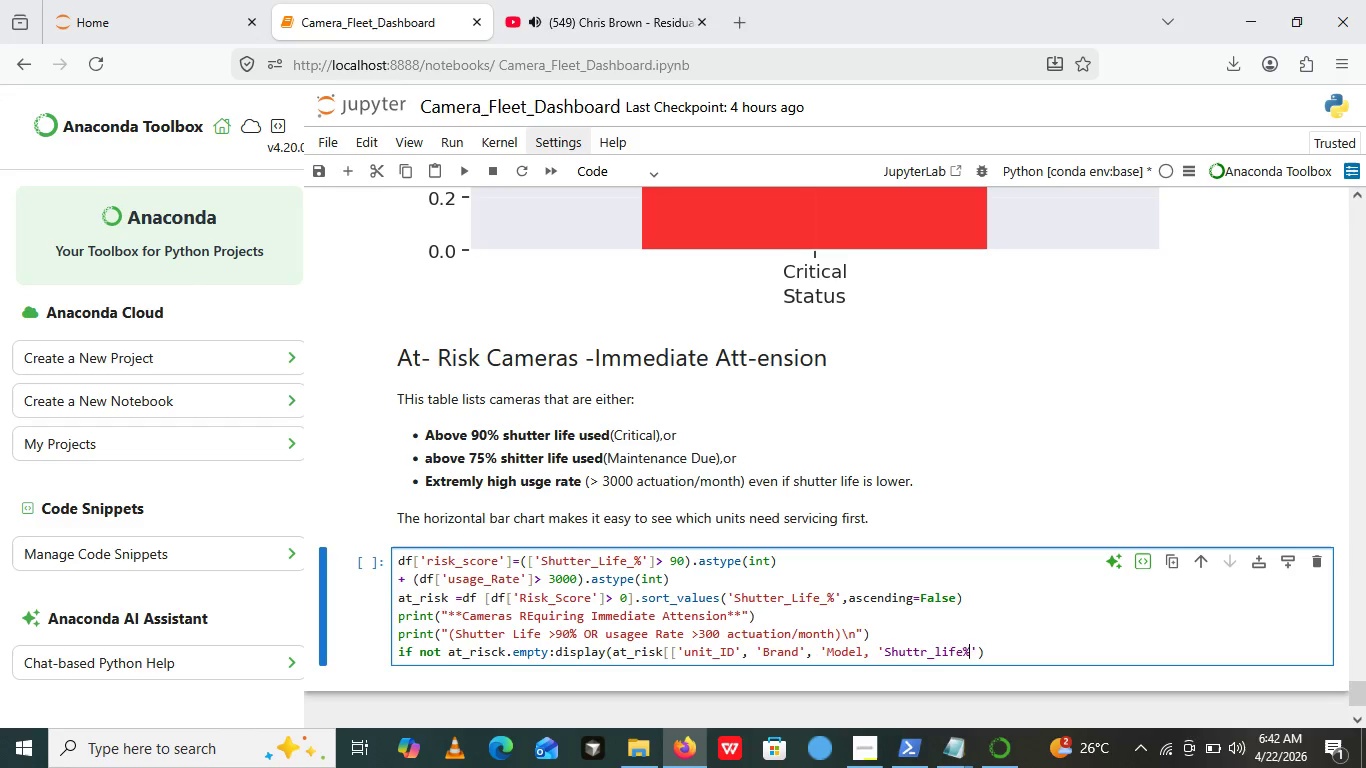 
key(ArrowLeft)
 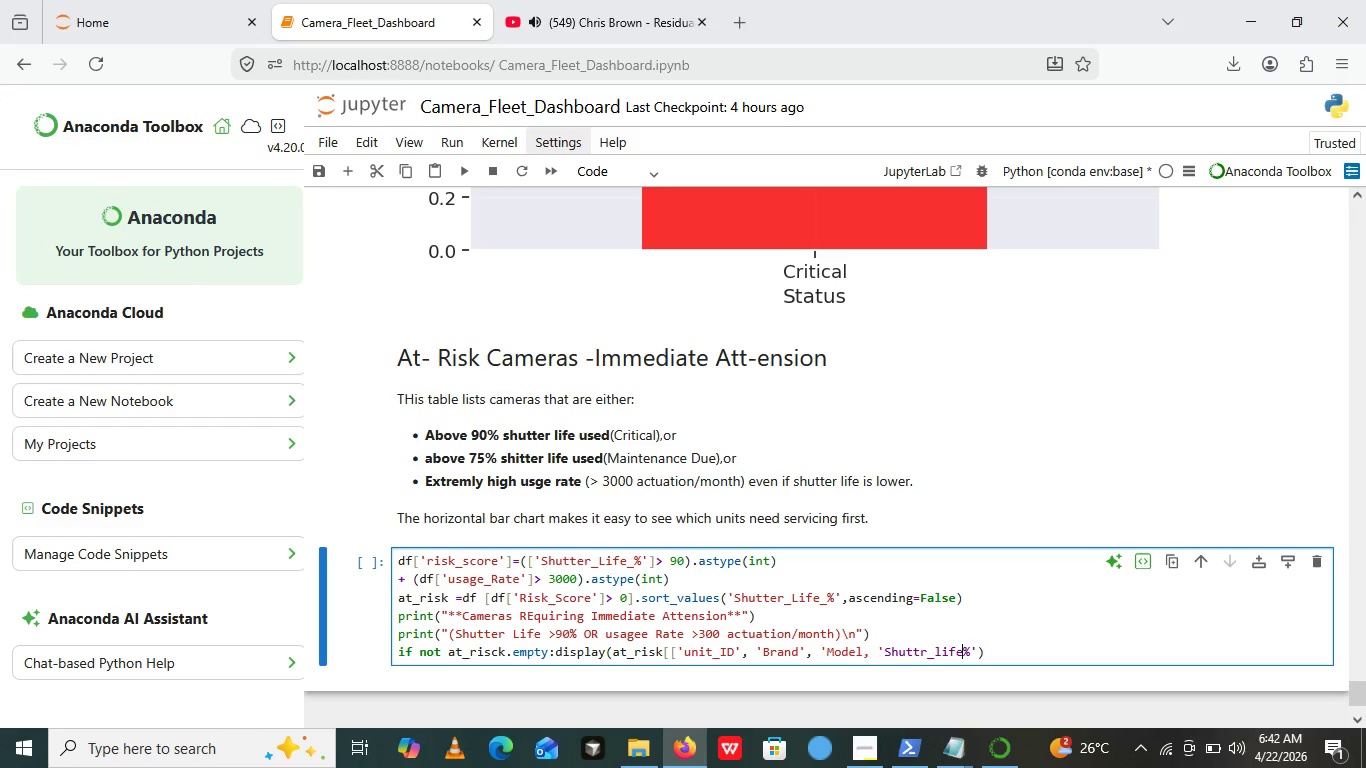 
key(Shift+Minus)
 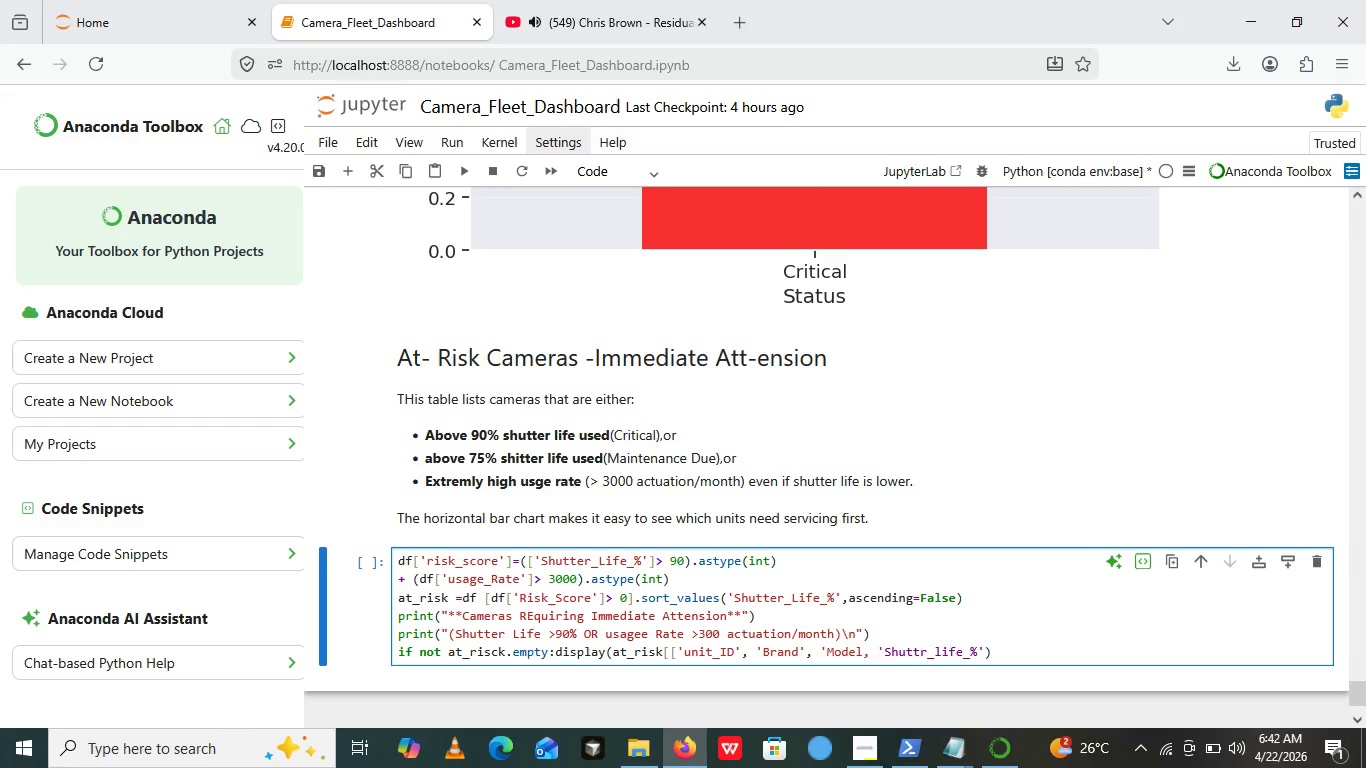 
key(ArrowRight)
 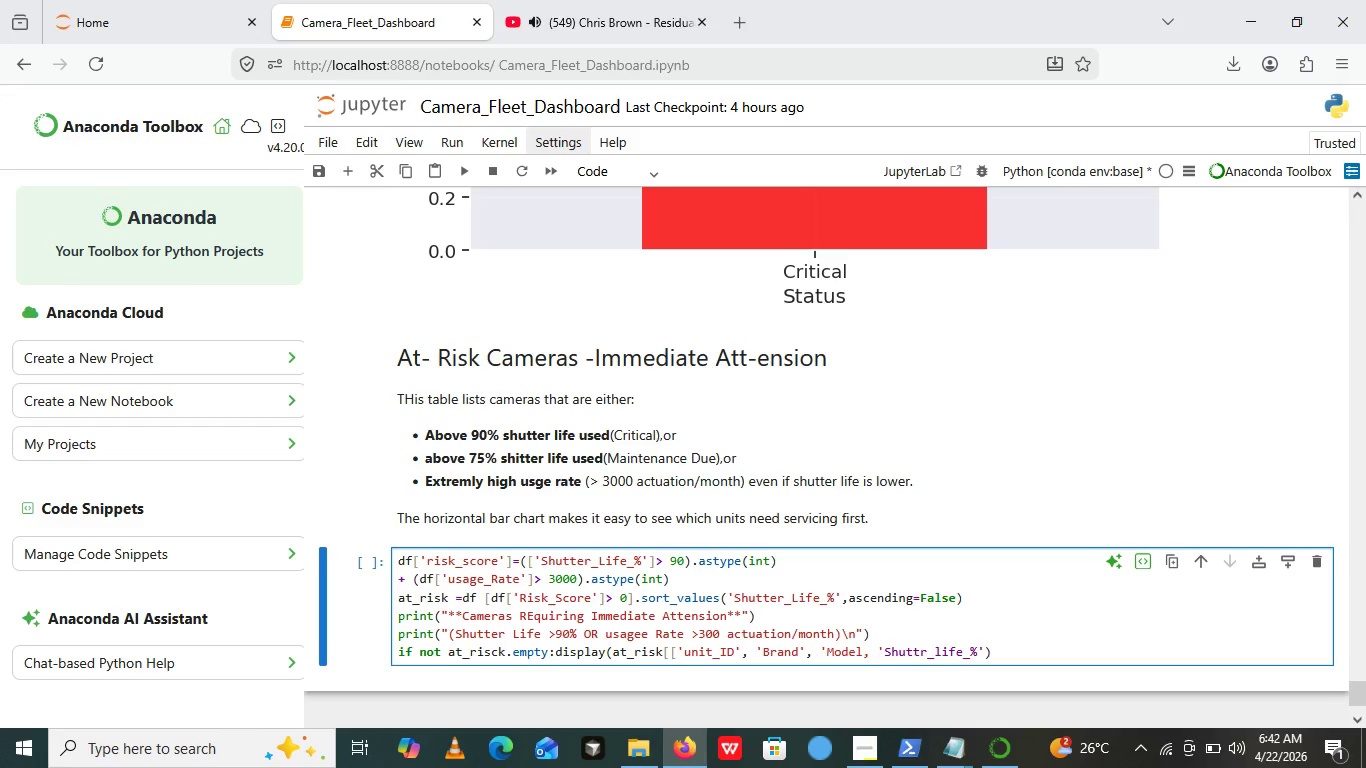 
wait(5.58)
 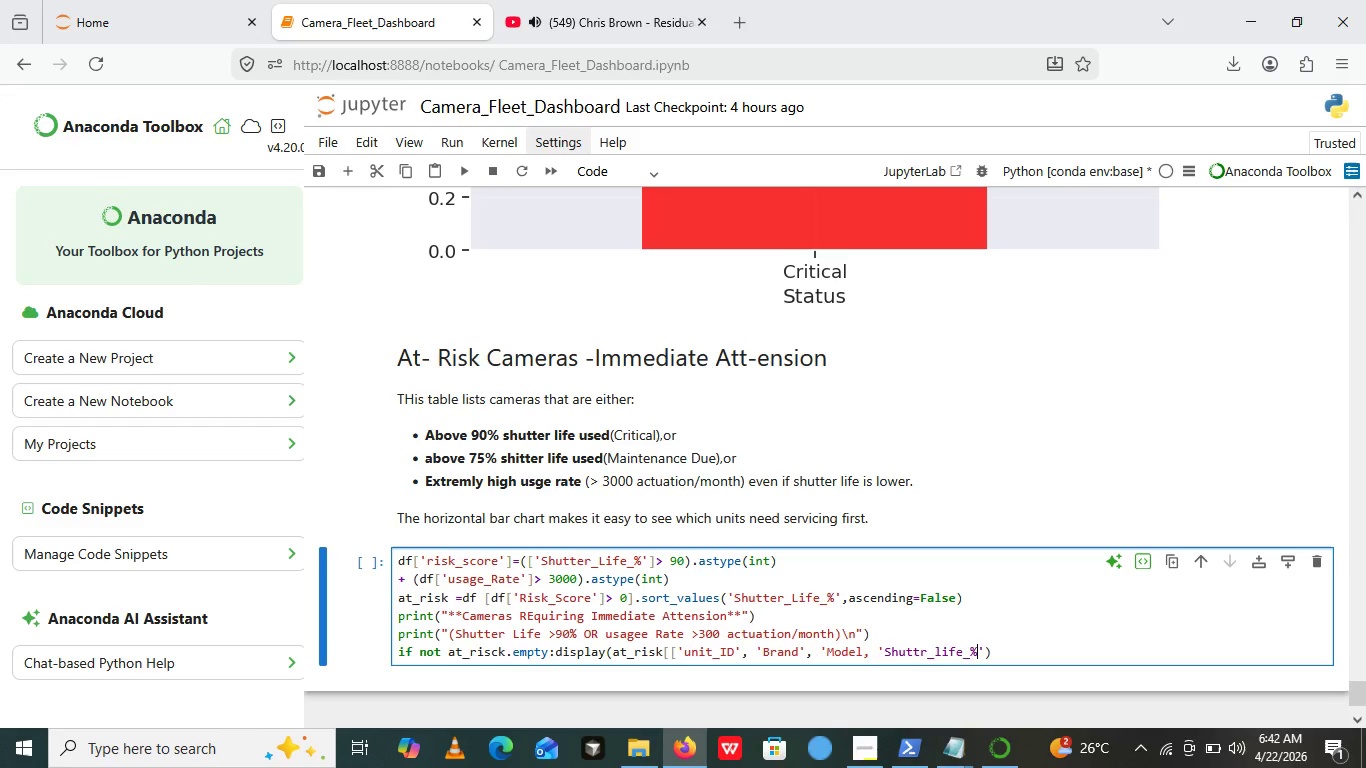 
key(ArrowLeft)
 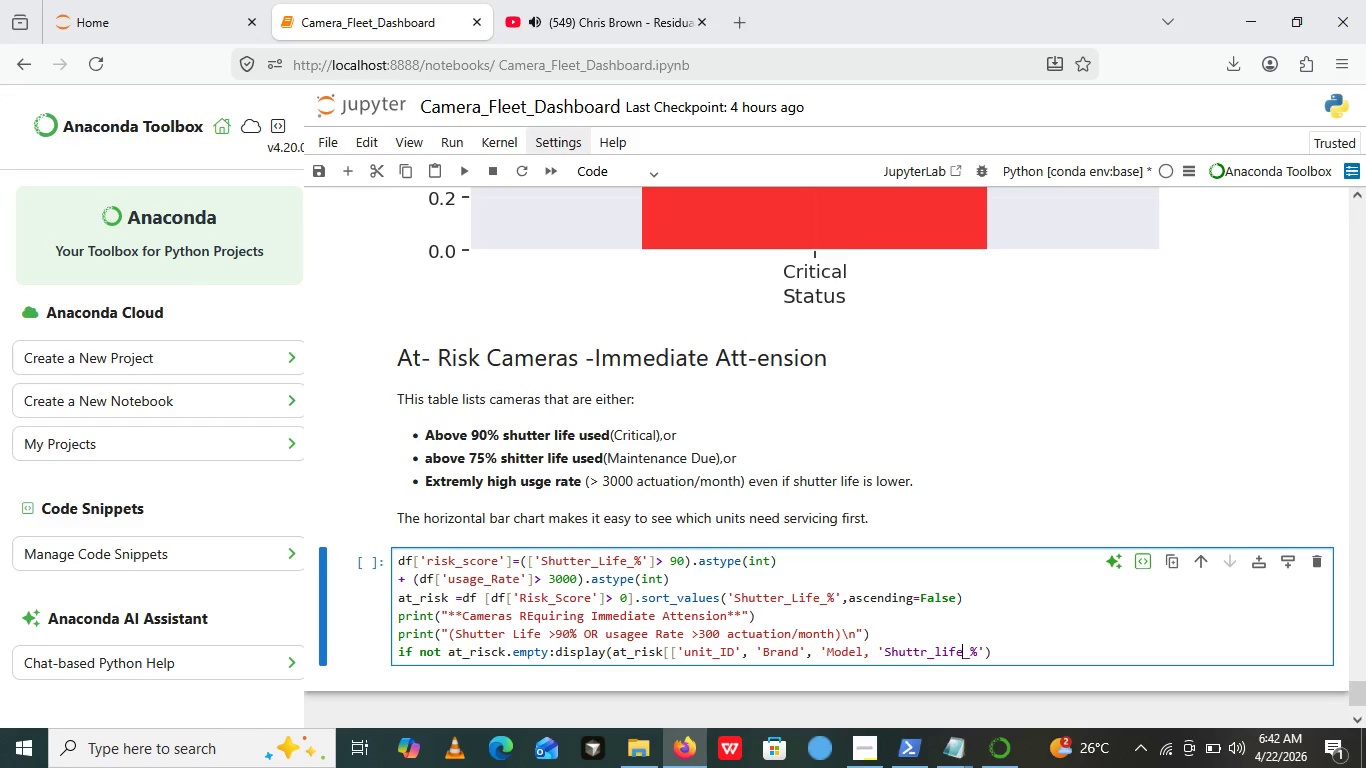 
key(ArrowLeft)
 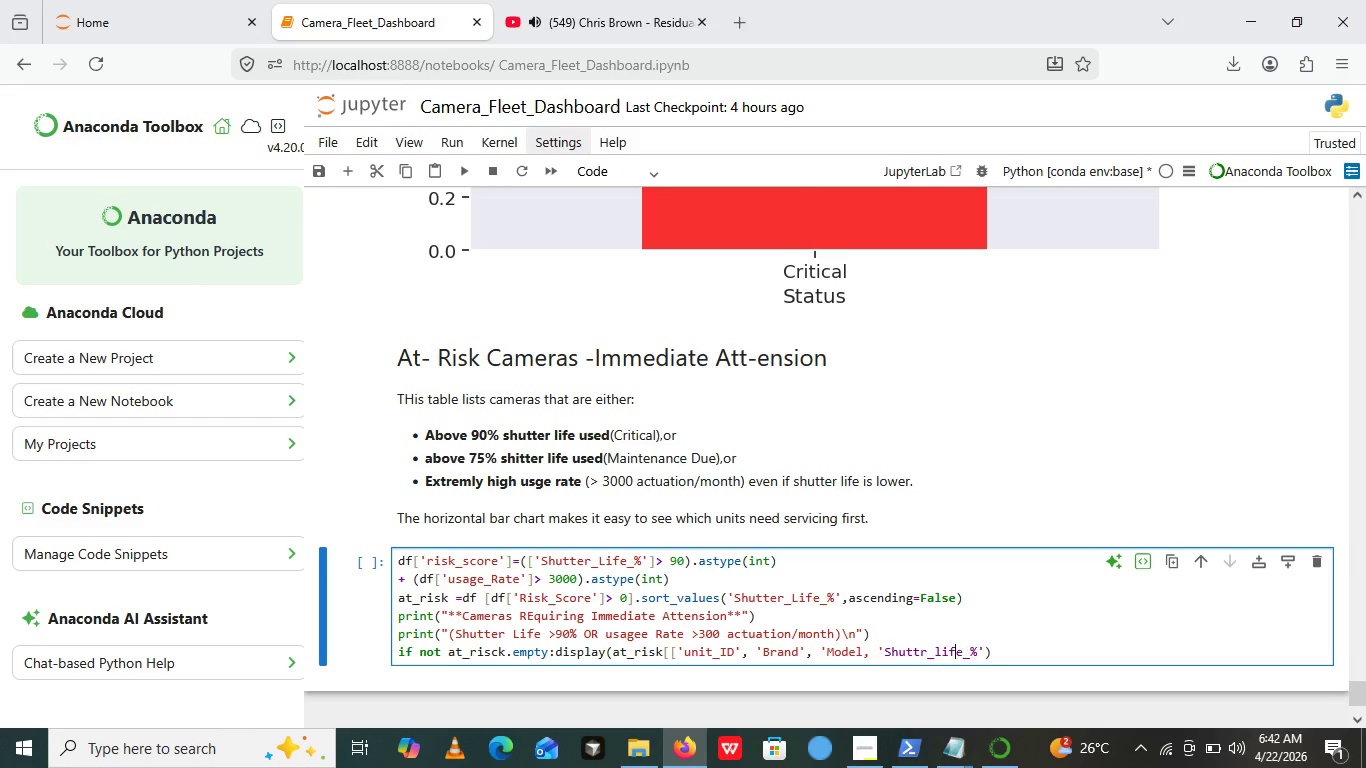 
key(ArrowLeft)
 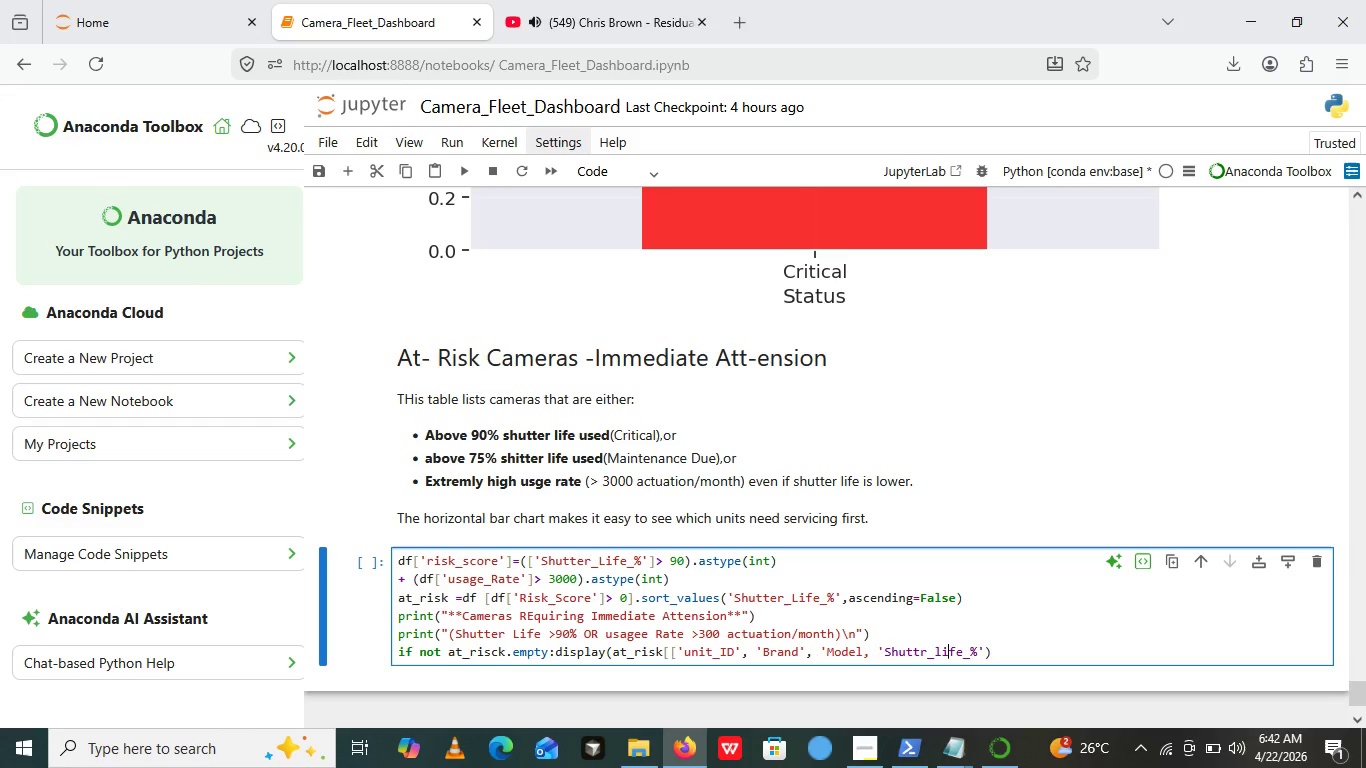 
key(ArrowLeft)
 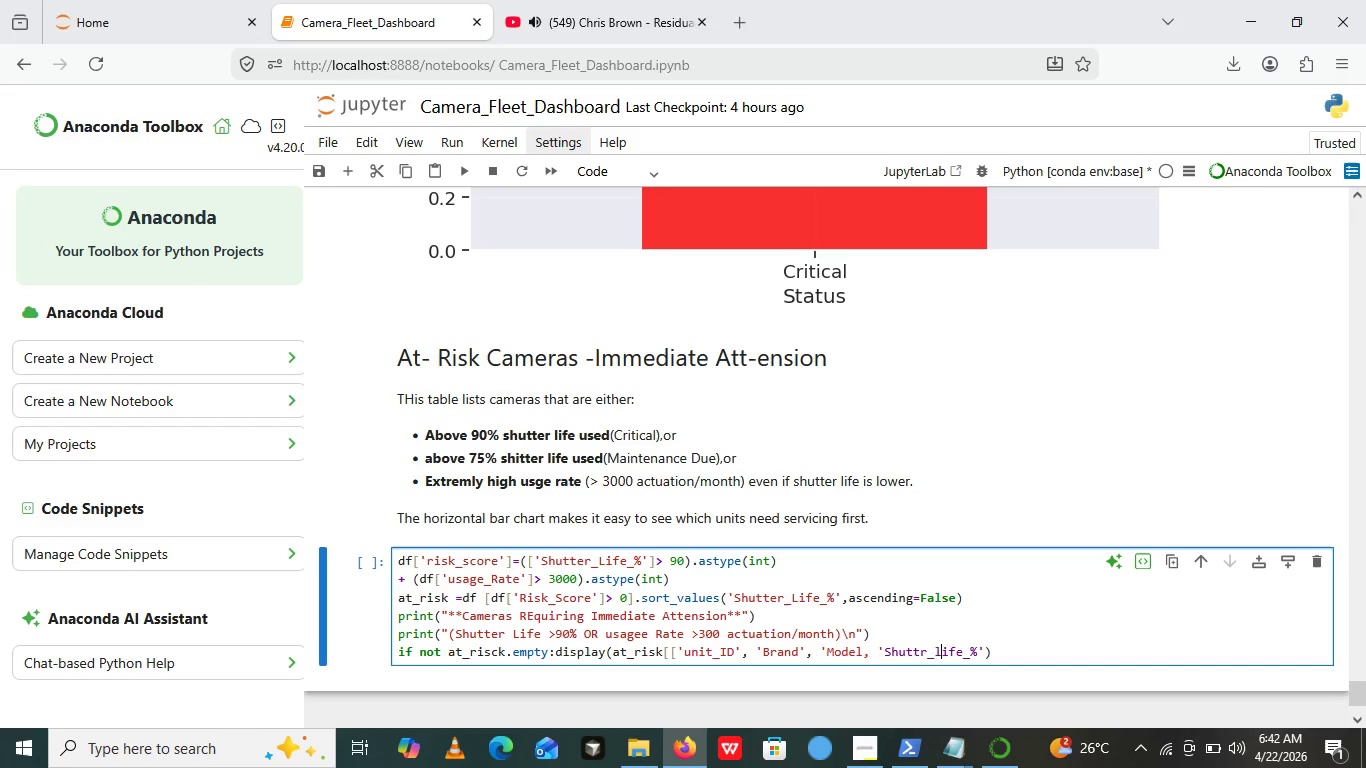 
key(ArrowLeft)
 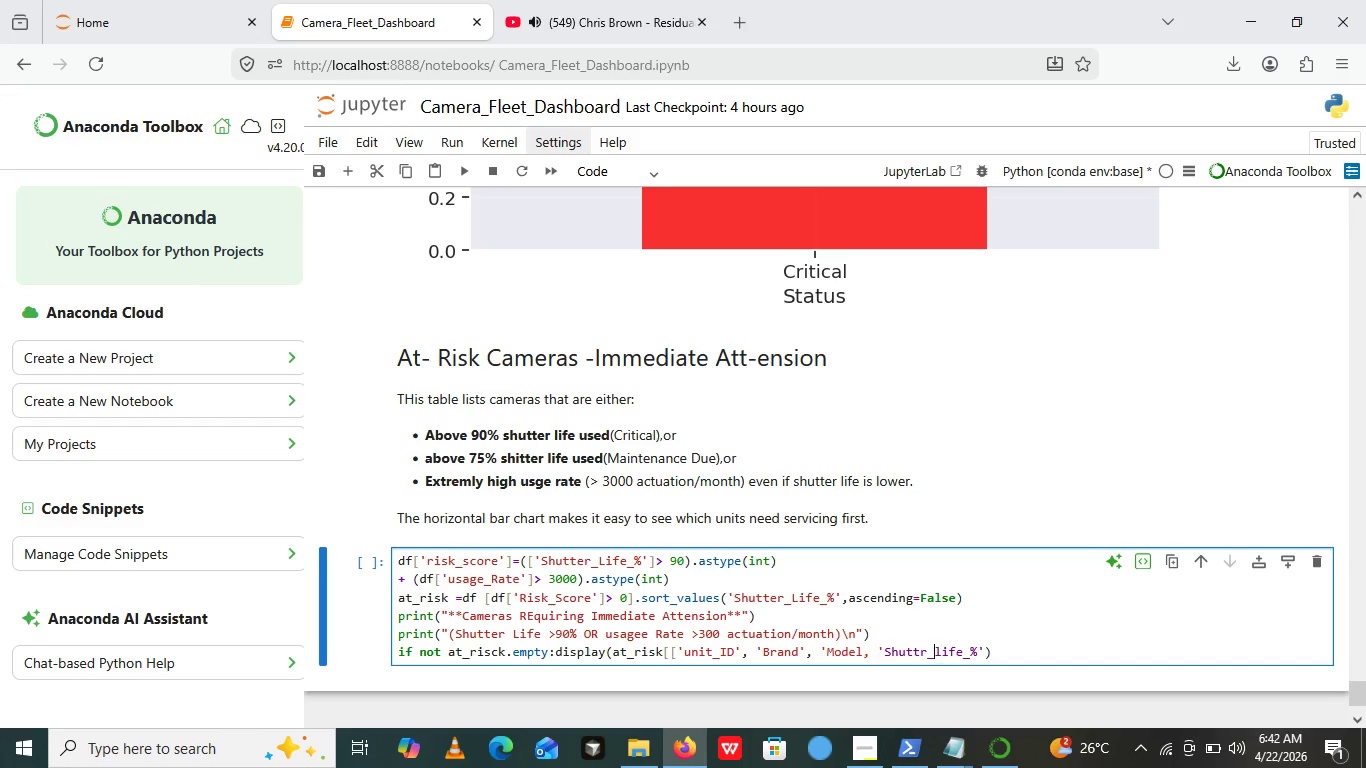 
key(ArrowLeft)
 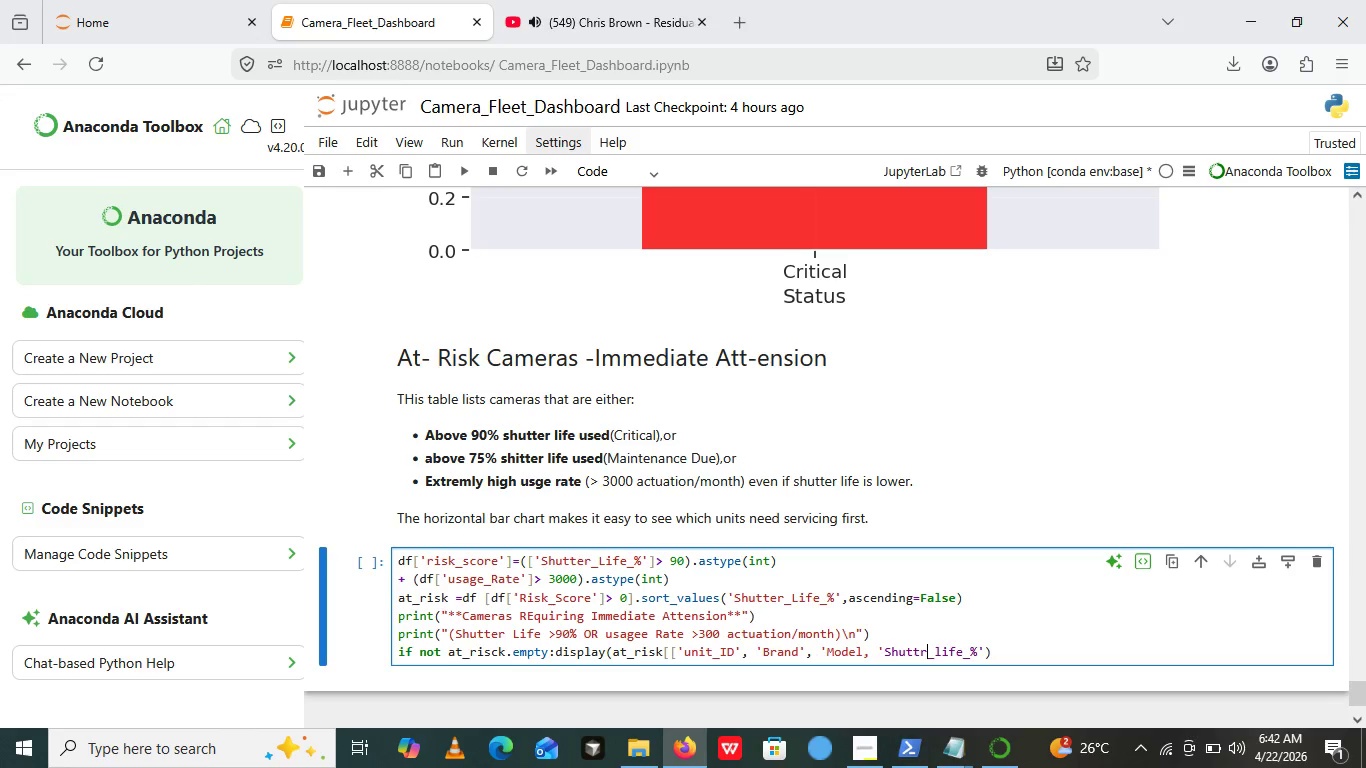 
key(ArrowLeft)
 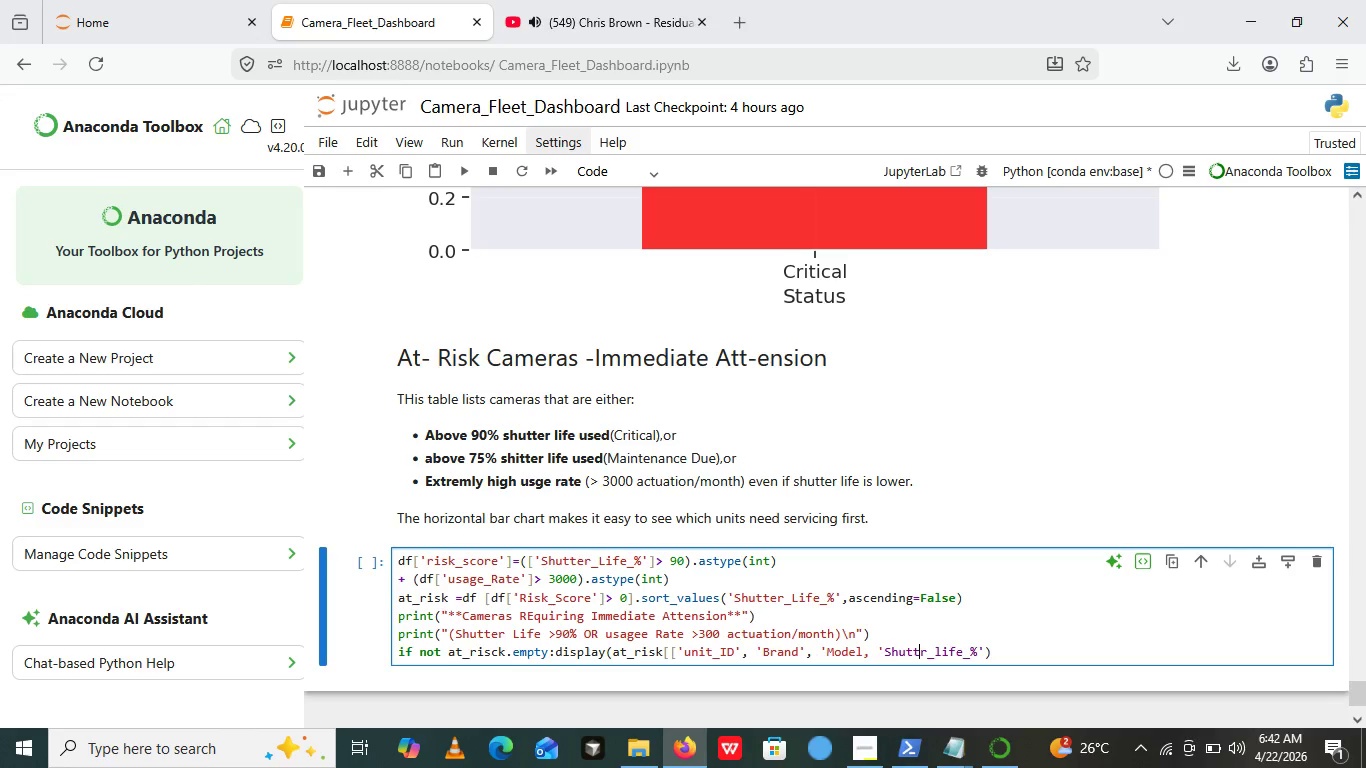 
key(ArrowLeft)
 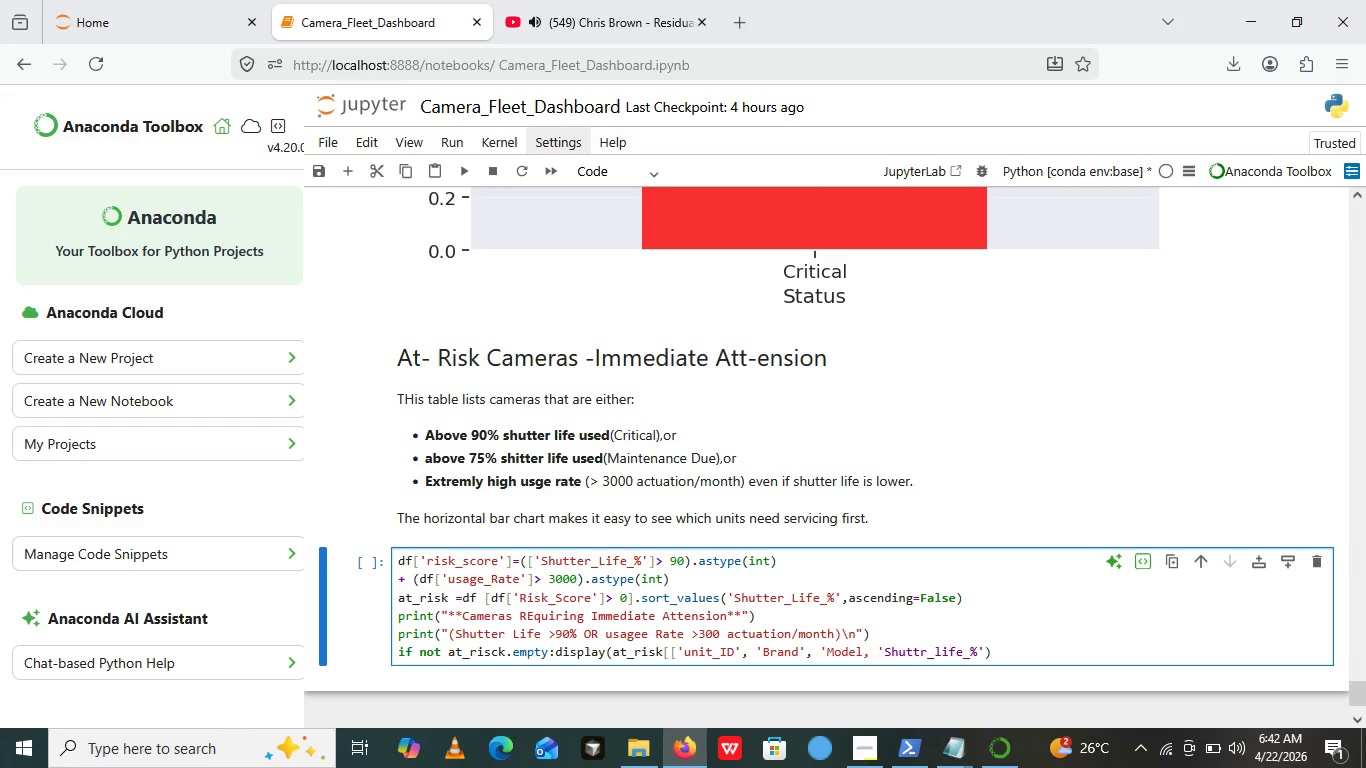 
key(E)
 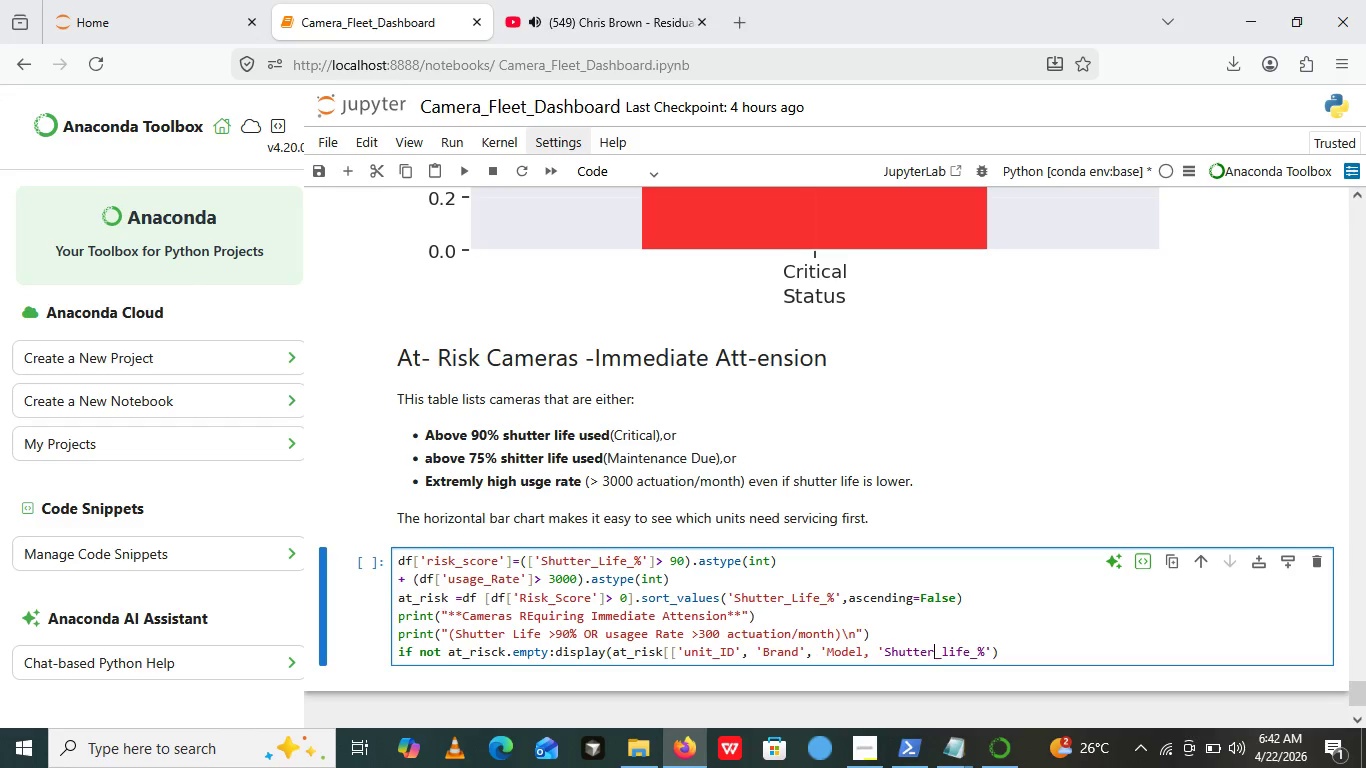 
key(ArrowRight)
 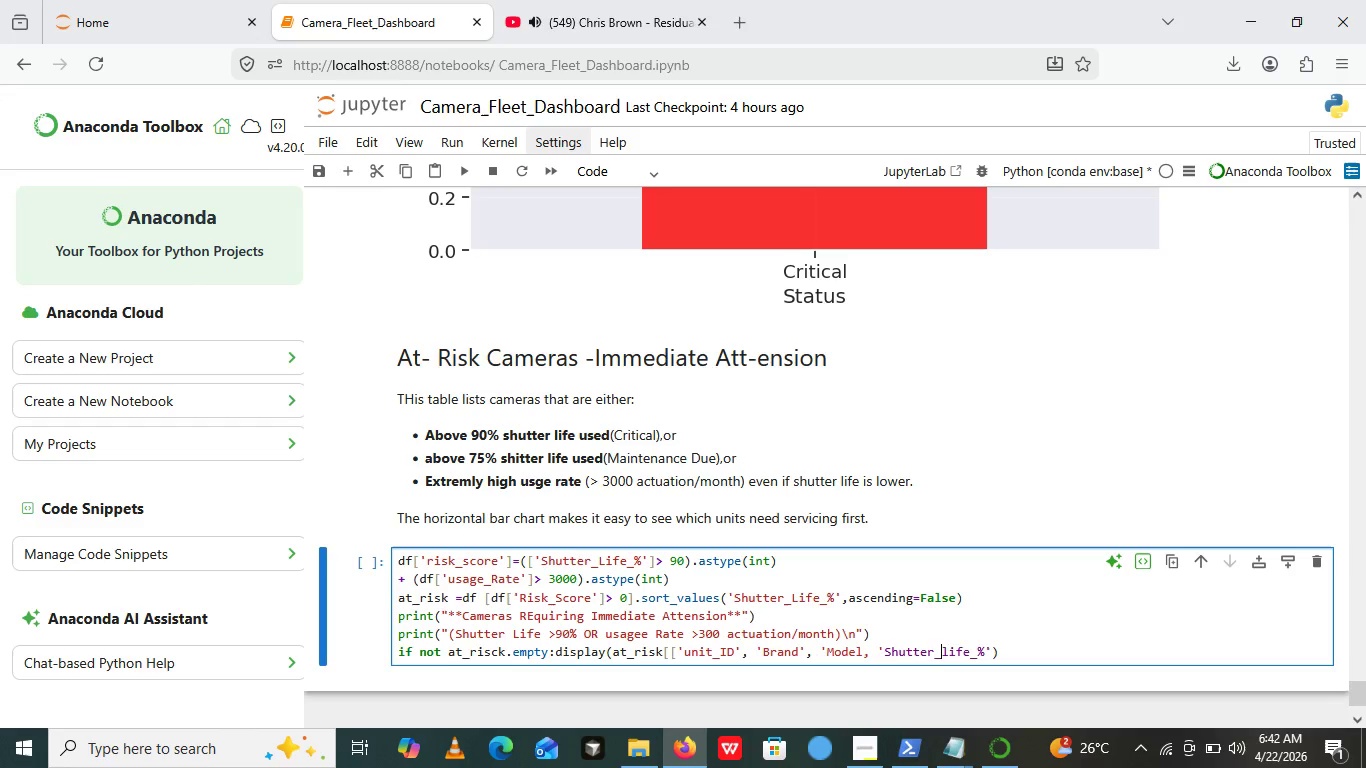 
key(ArrowRight)
 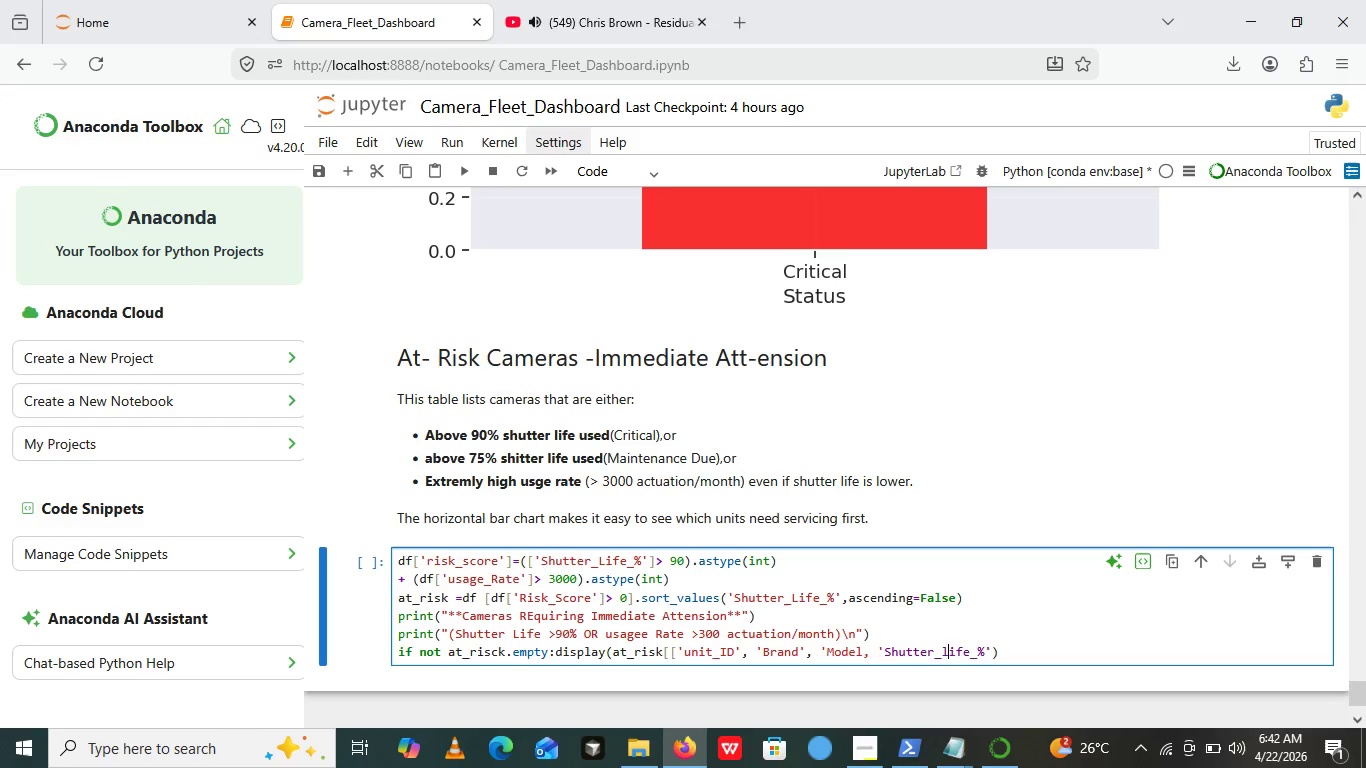 
key(ArrowRight)
 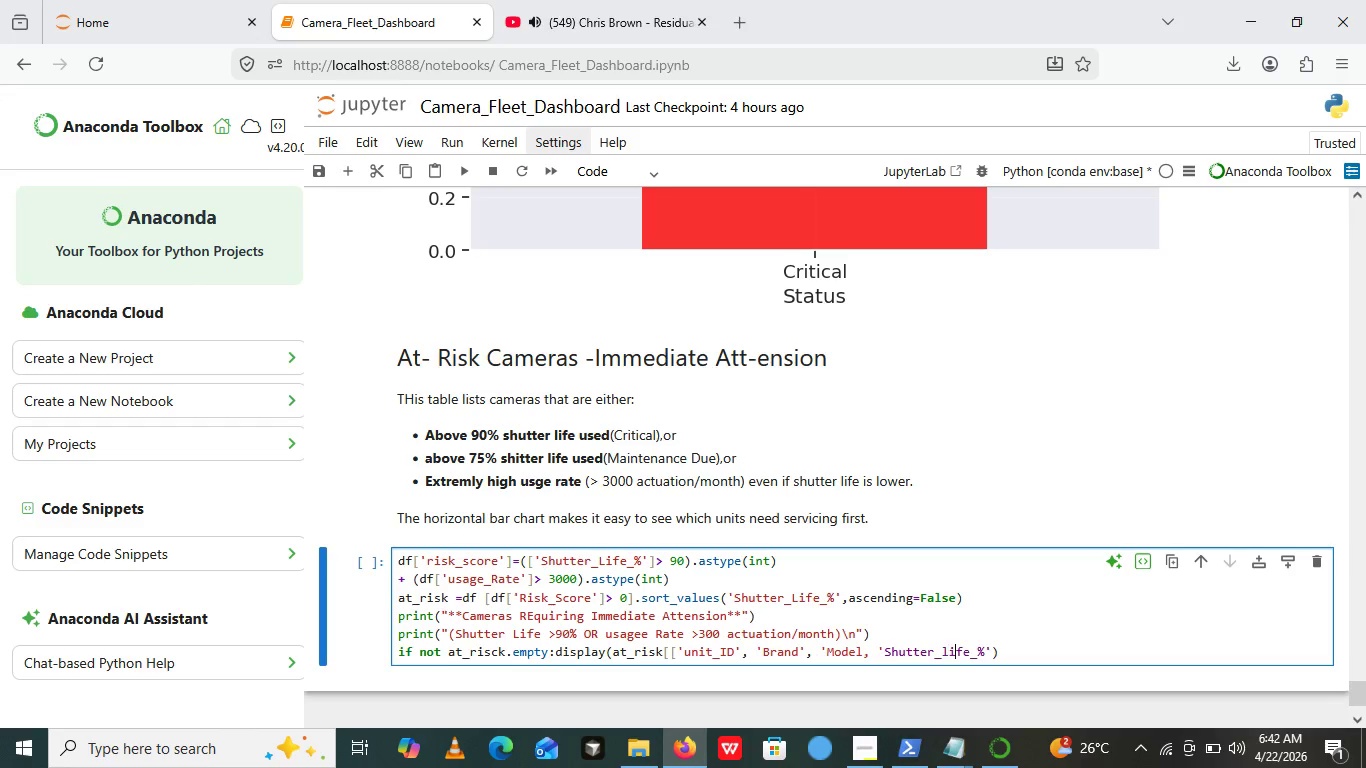 
key(ArrowRight)
 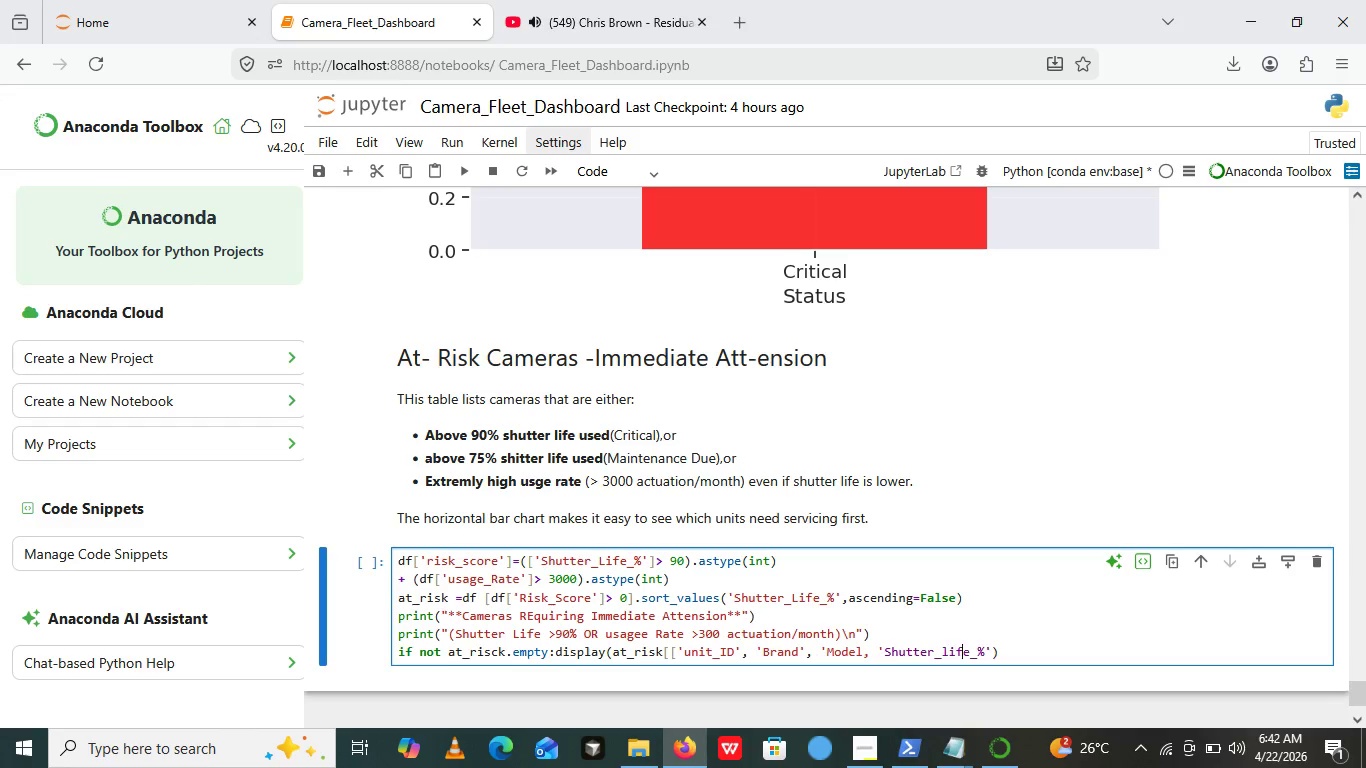 
key(ArrowRight)
 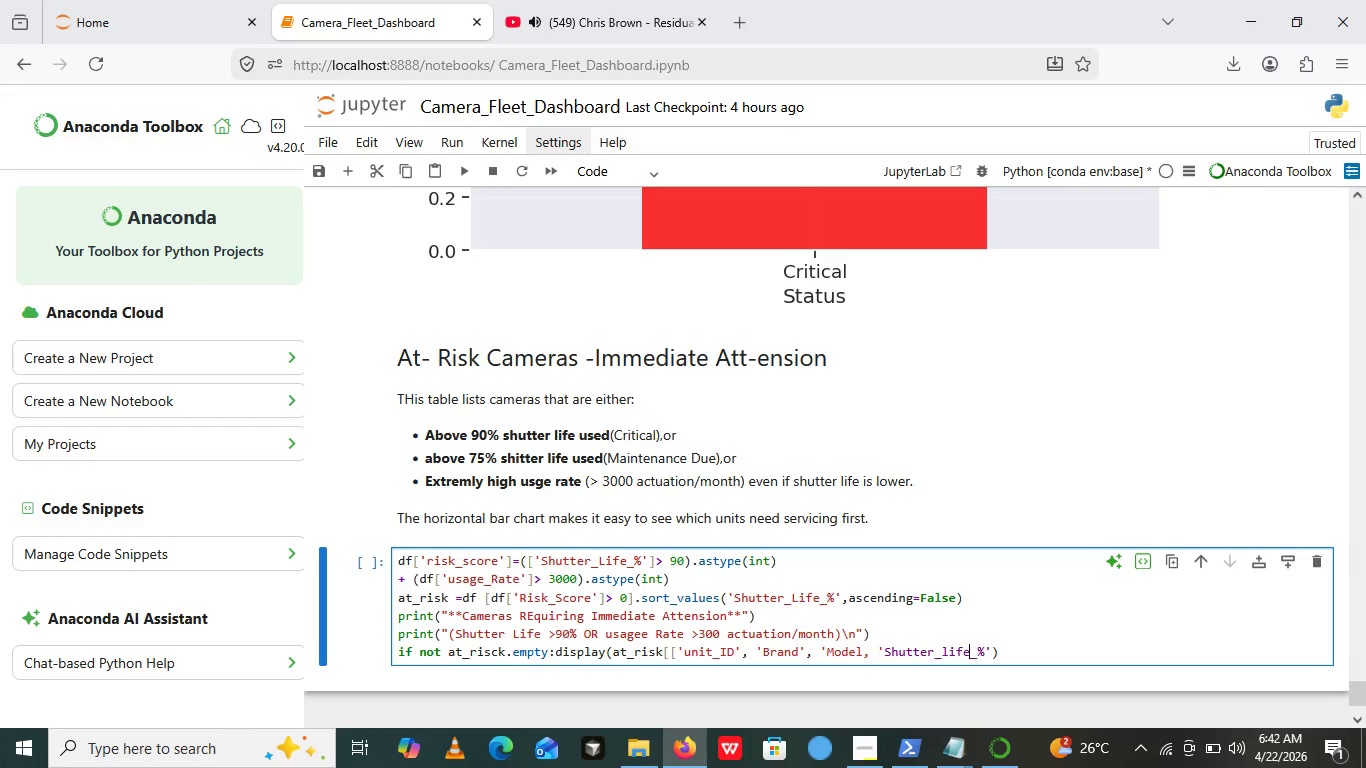 
key(ArrowRight)
 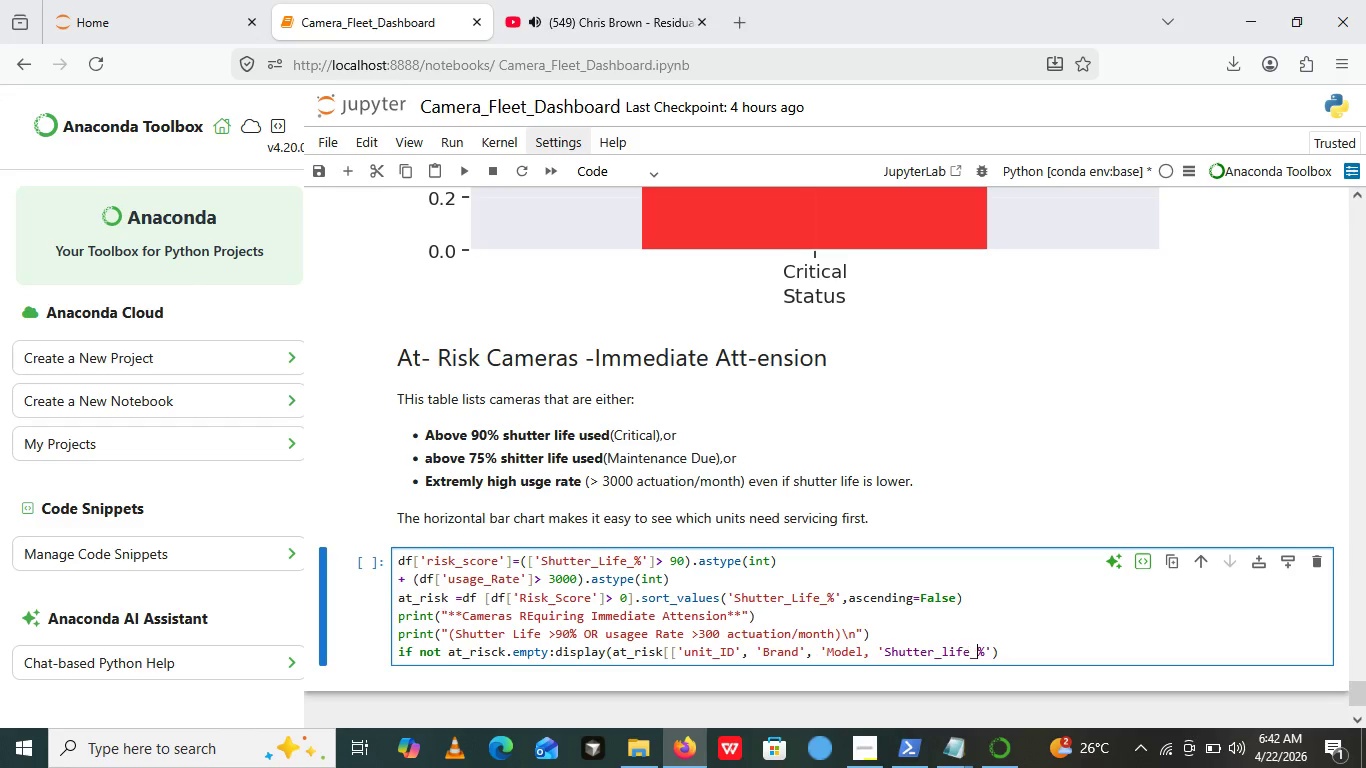 
key(ArrowRight)
 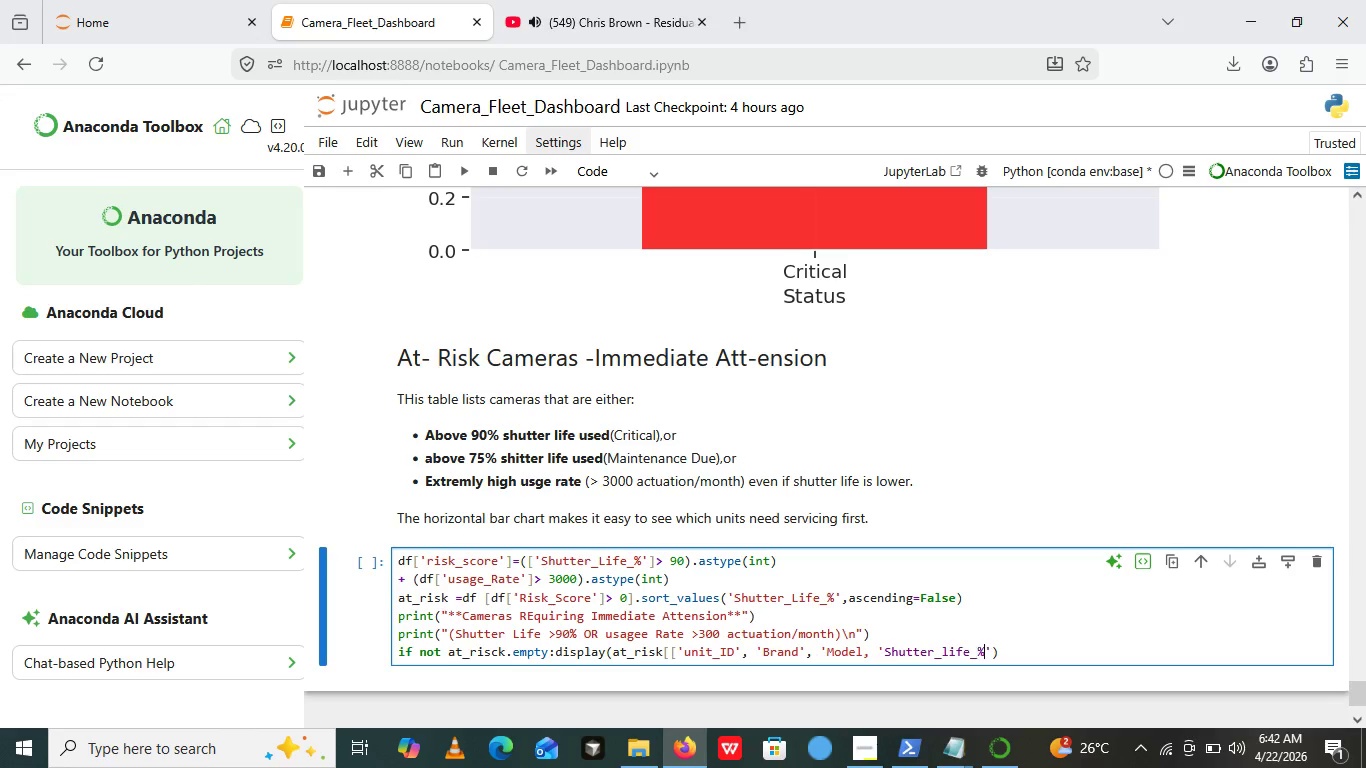 
key(ArrowRight)
 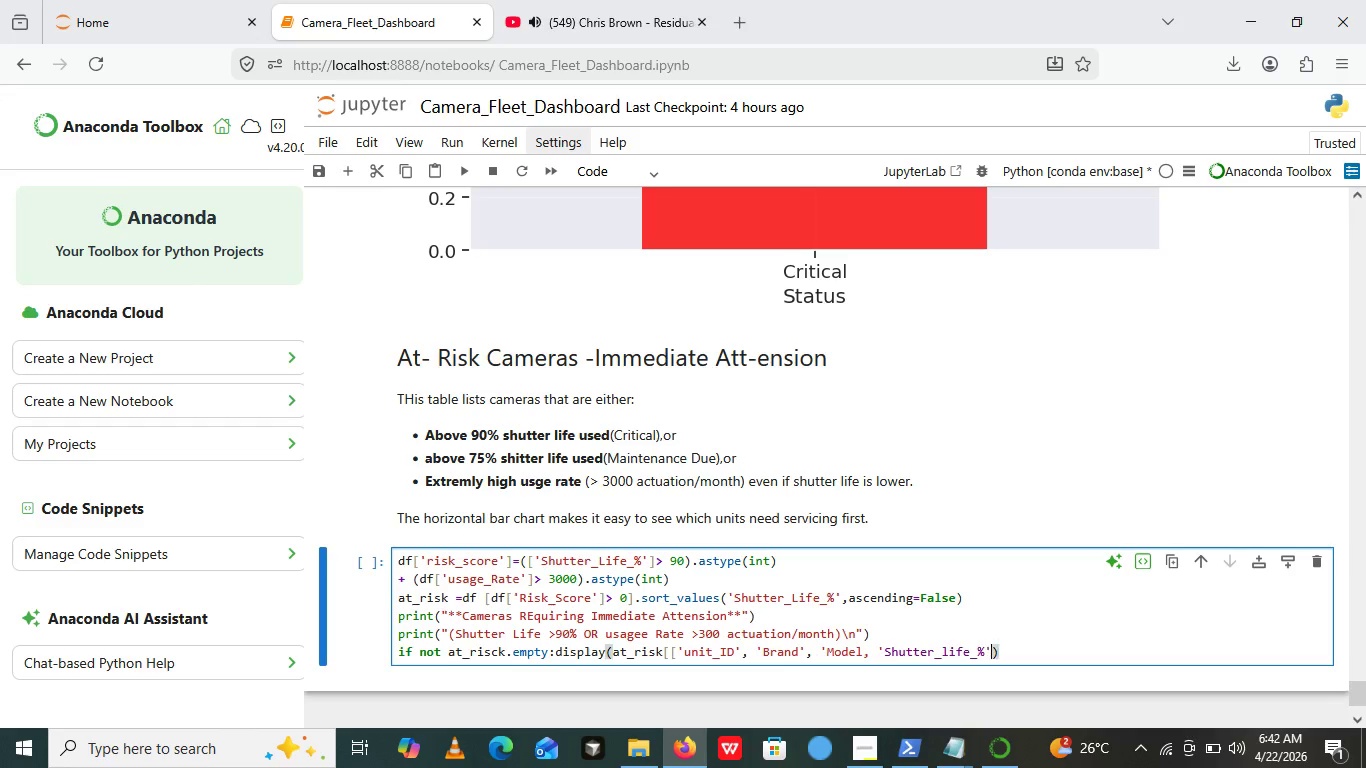 
key(ArrowRight)
 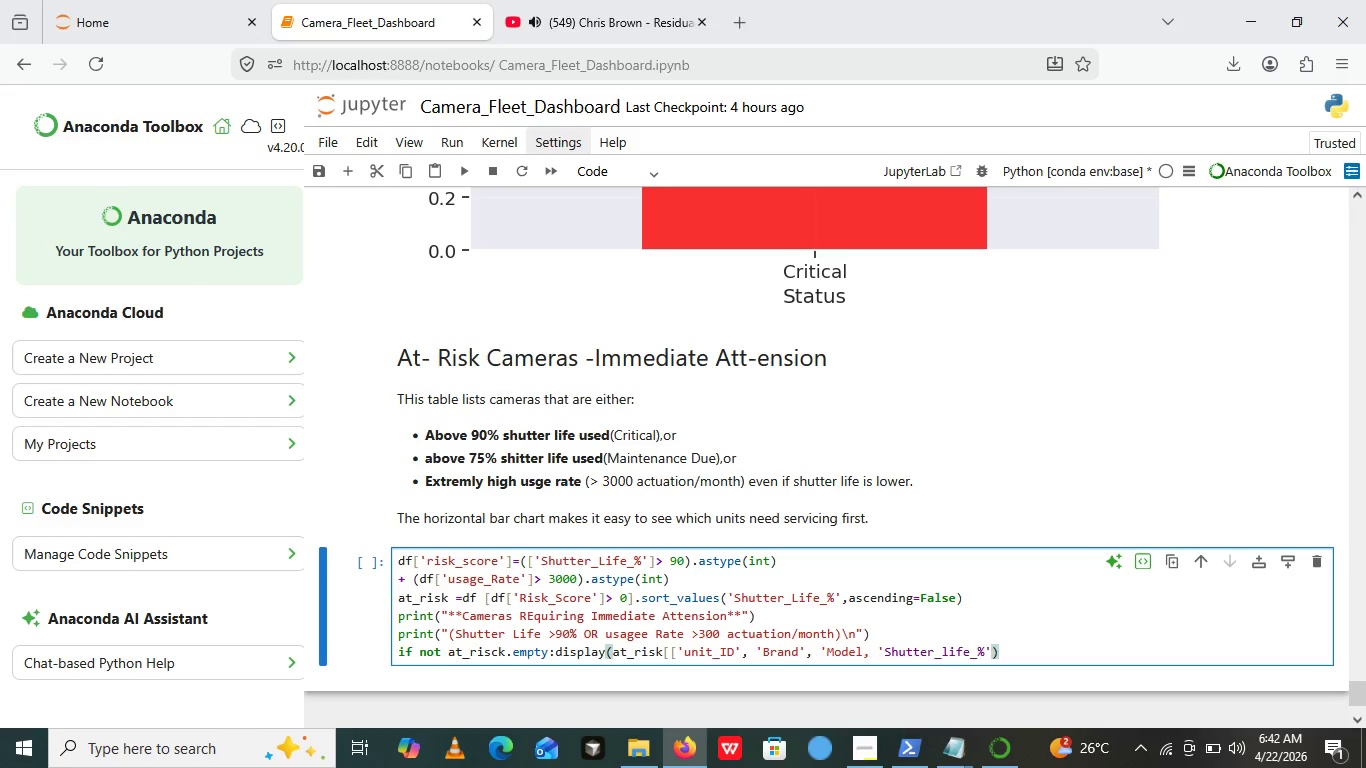 
key(Comma)
 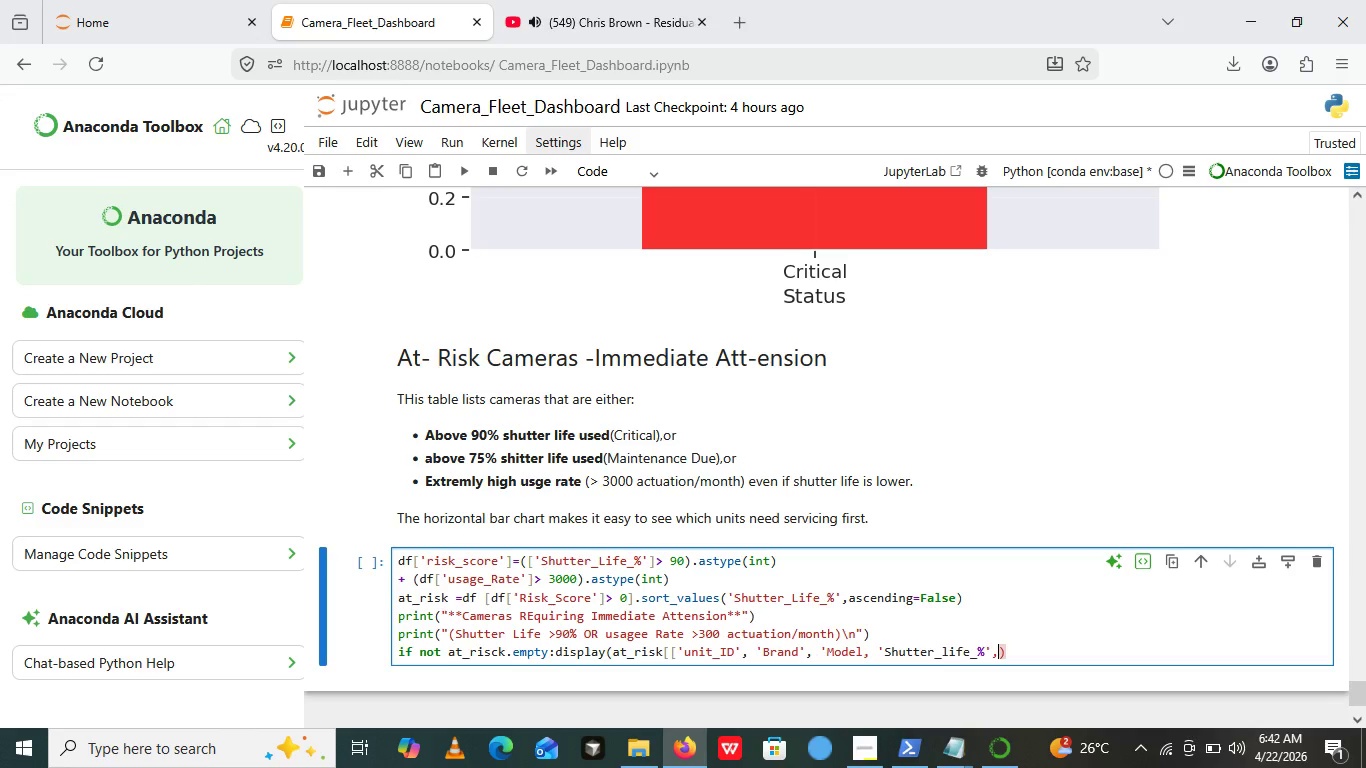 
key(Quote)
 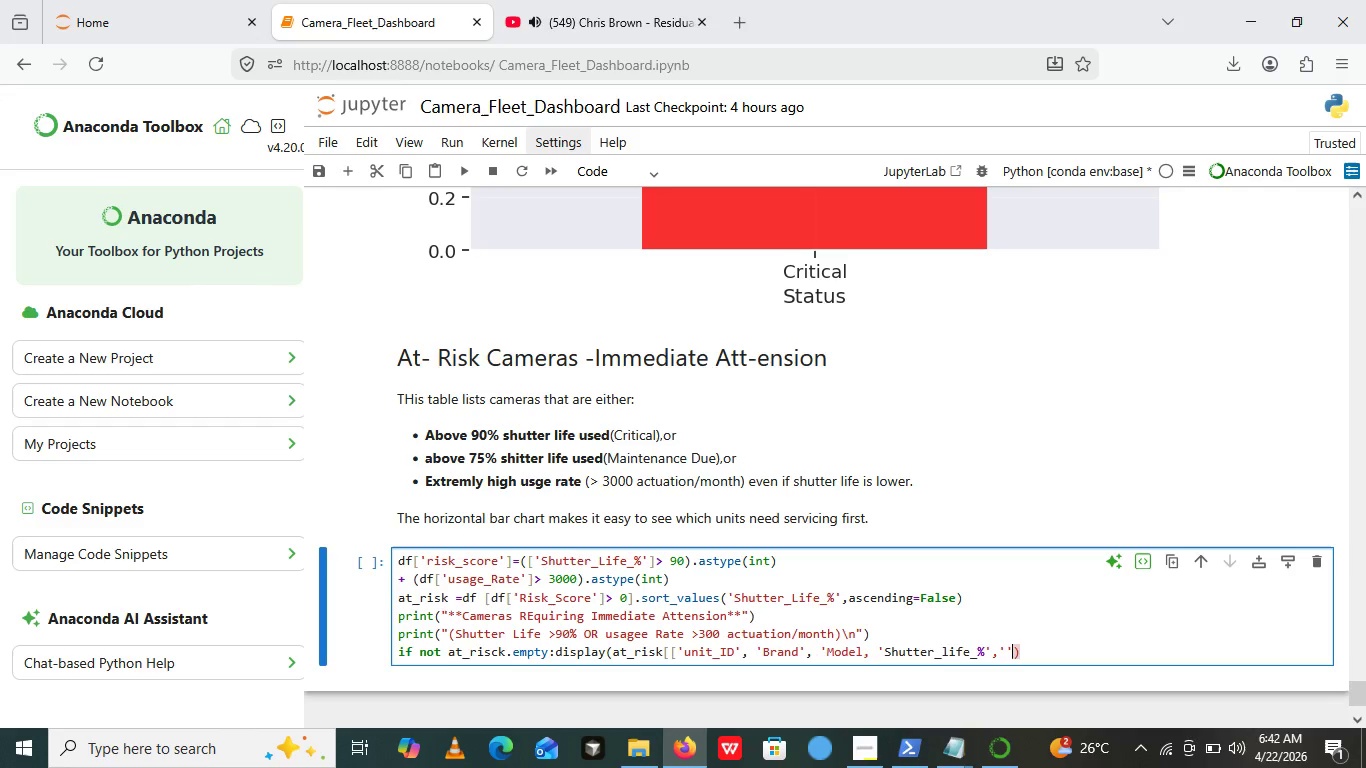 
key(Quote)
 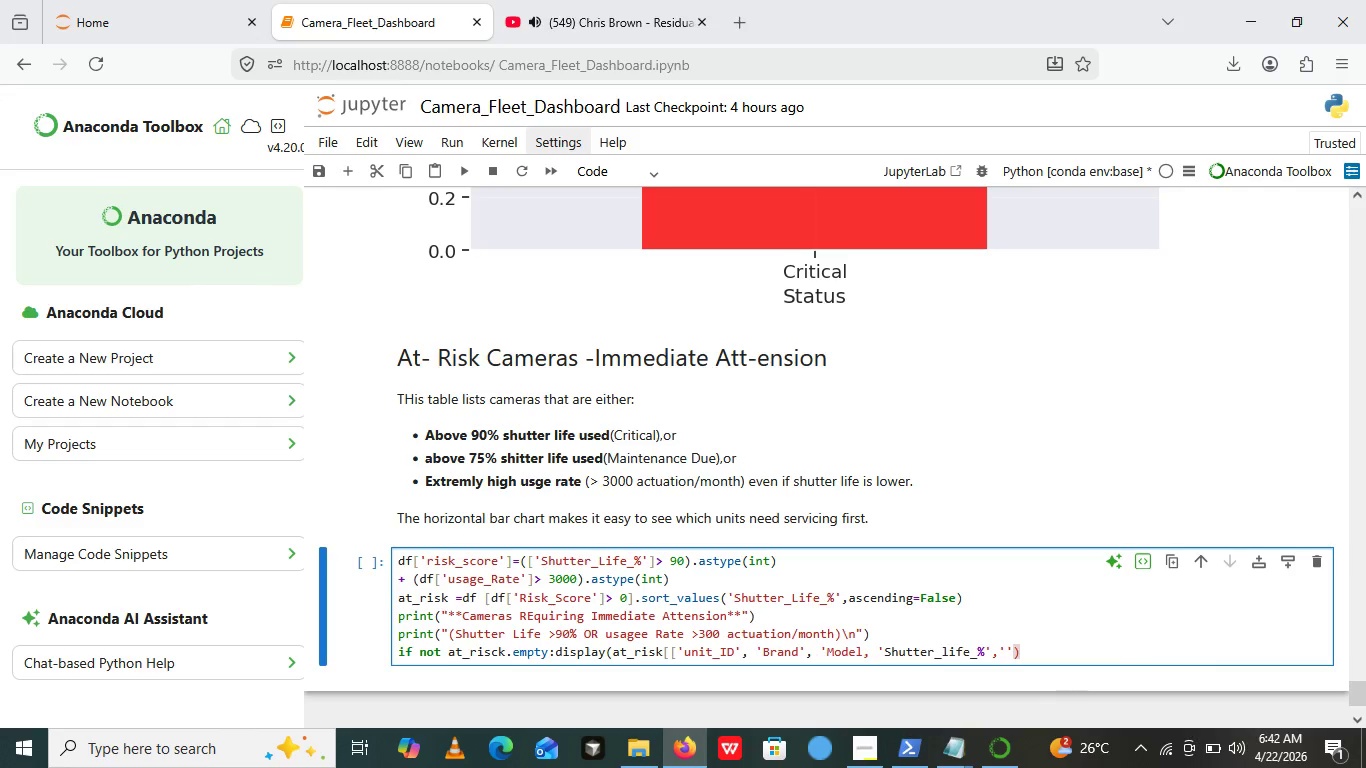 
key(ArrowLeft)
 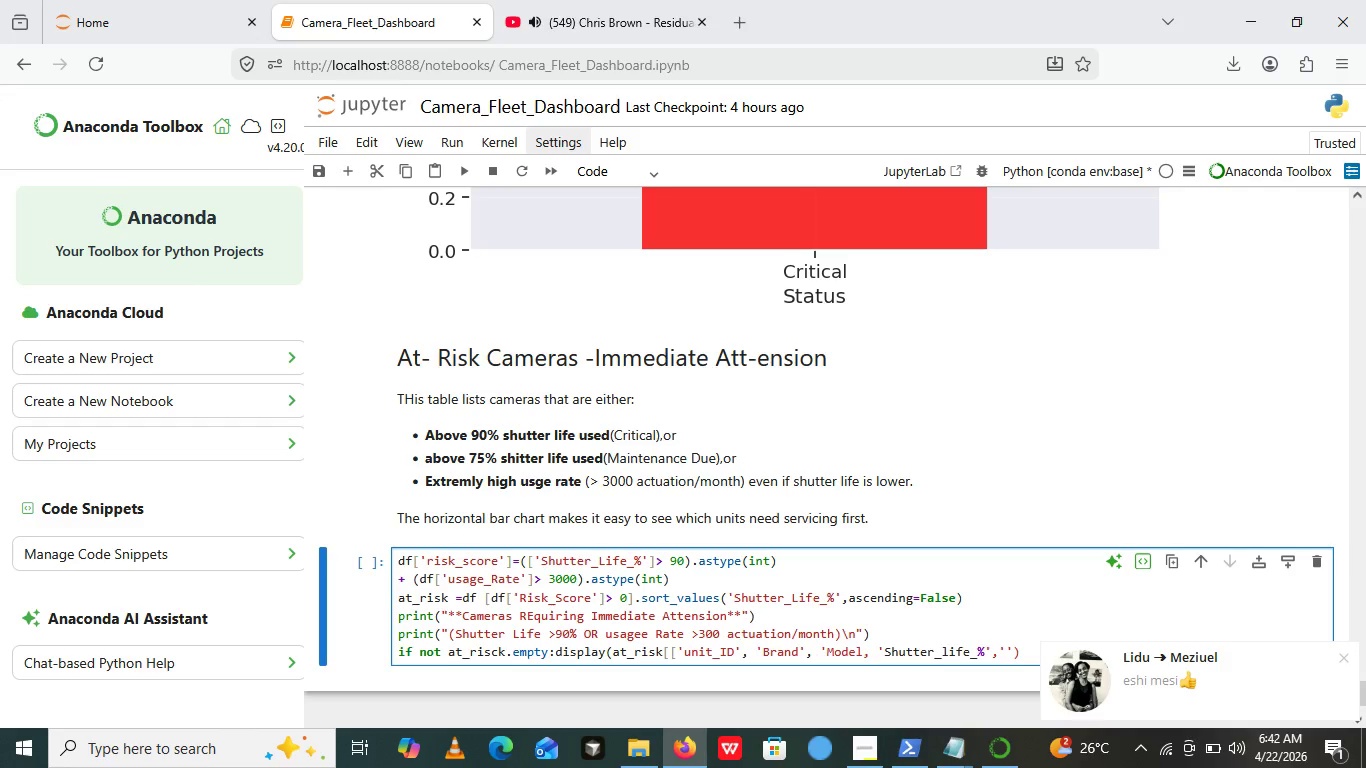 
key(Shift+U)
 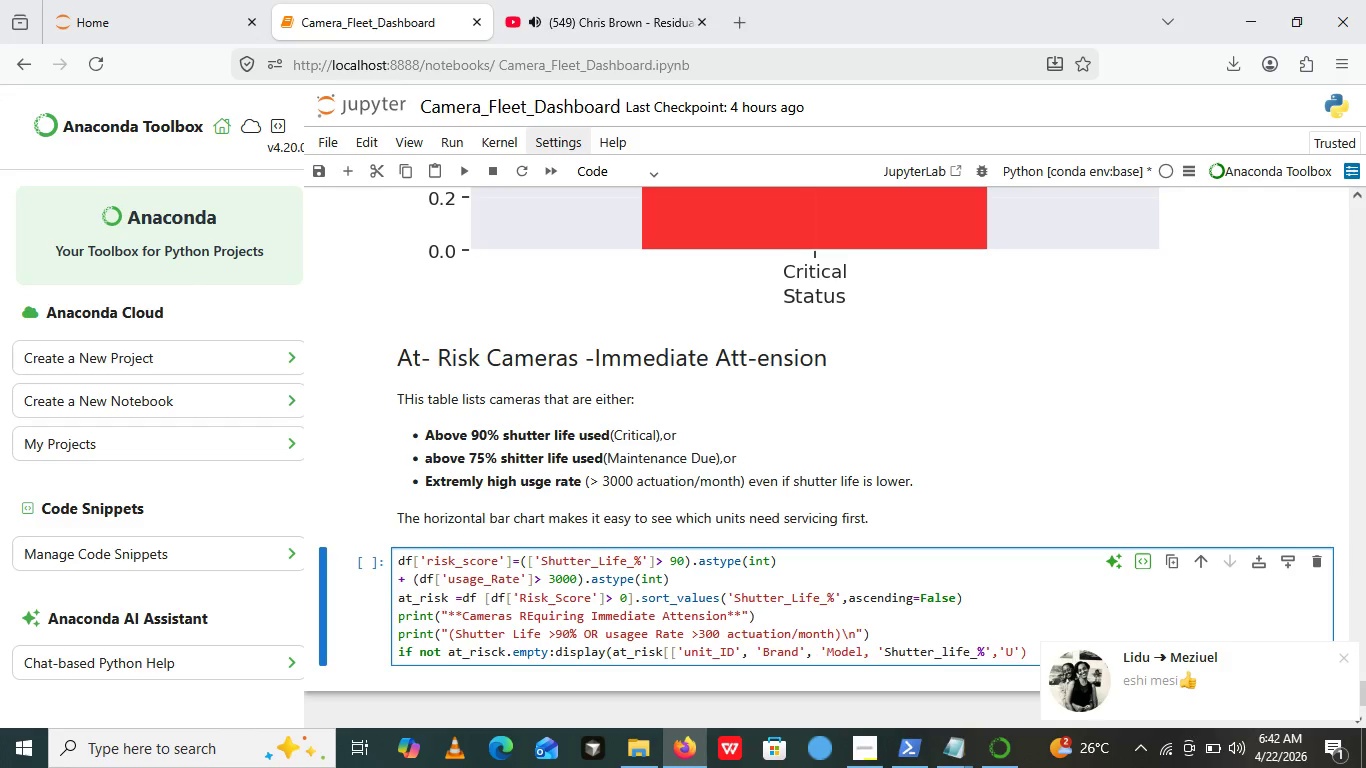 
type(sage_rate)
 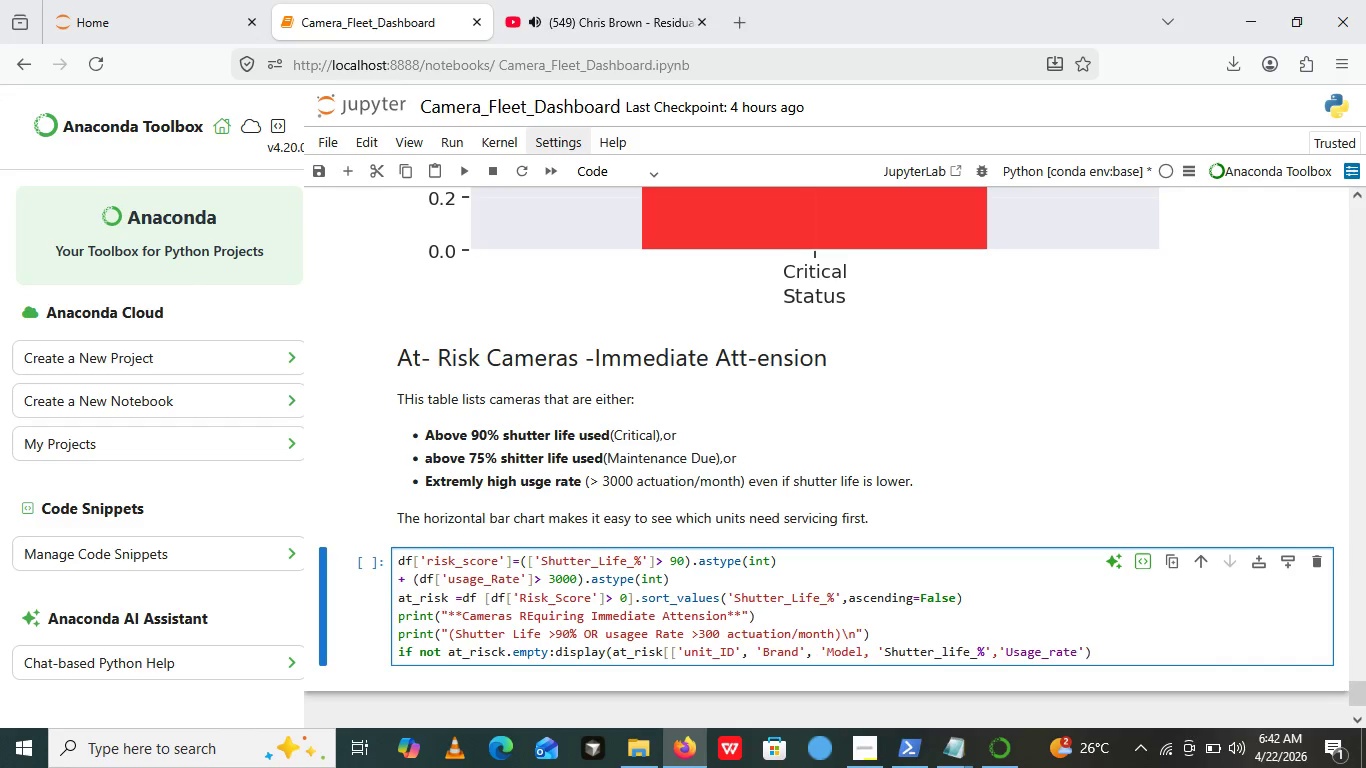 
key(ArrowLeft)
 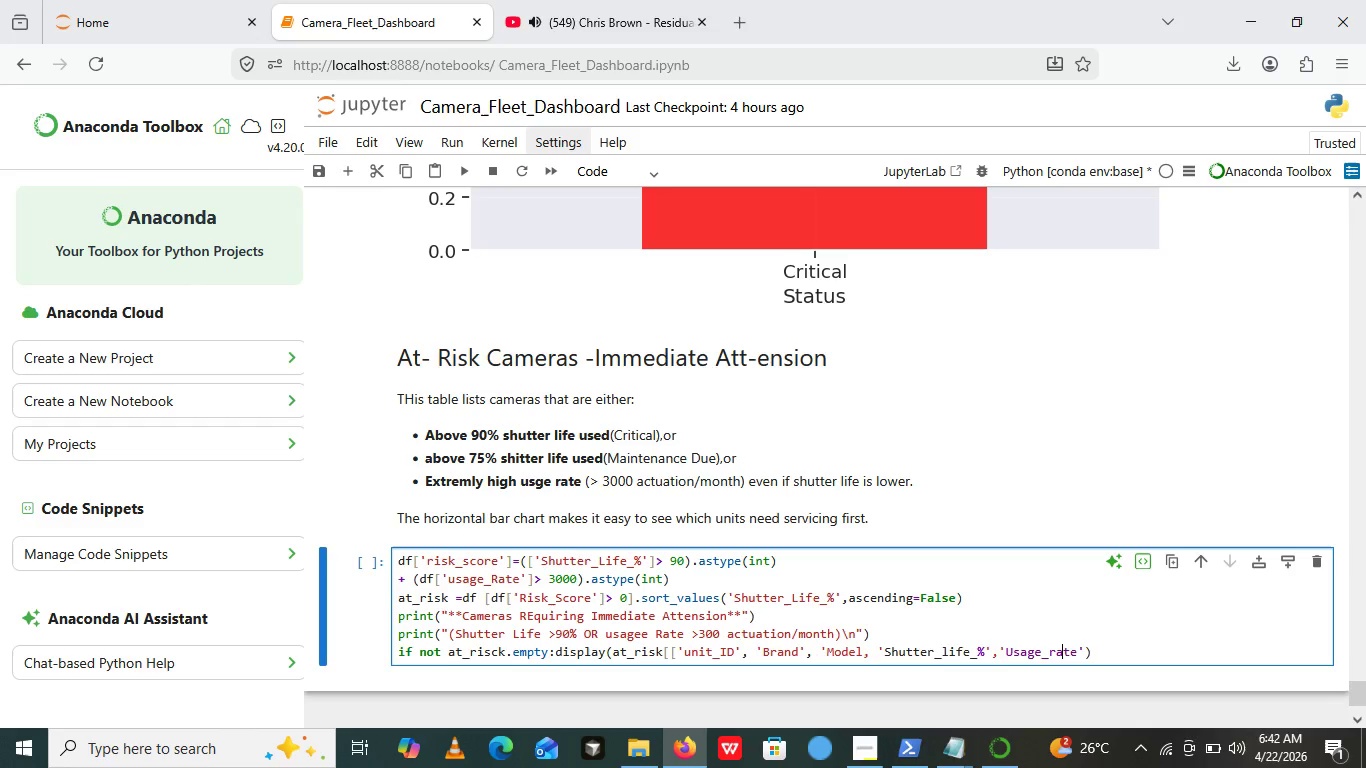 
key(ArrowLeft)
 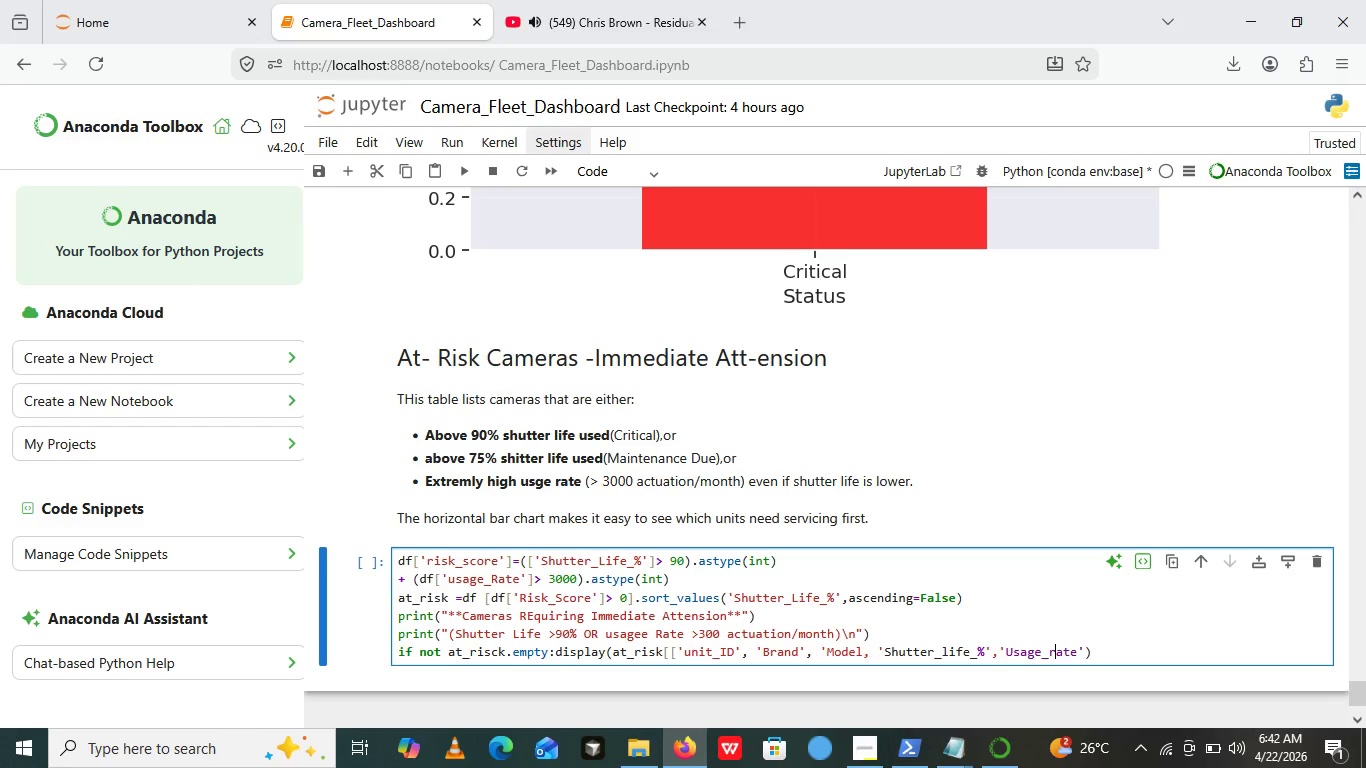 
key(ArrowLeft)
 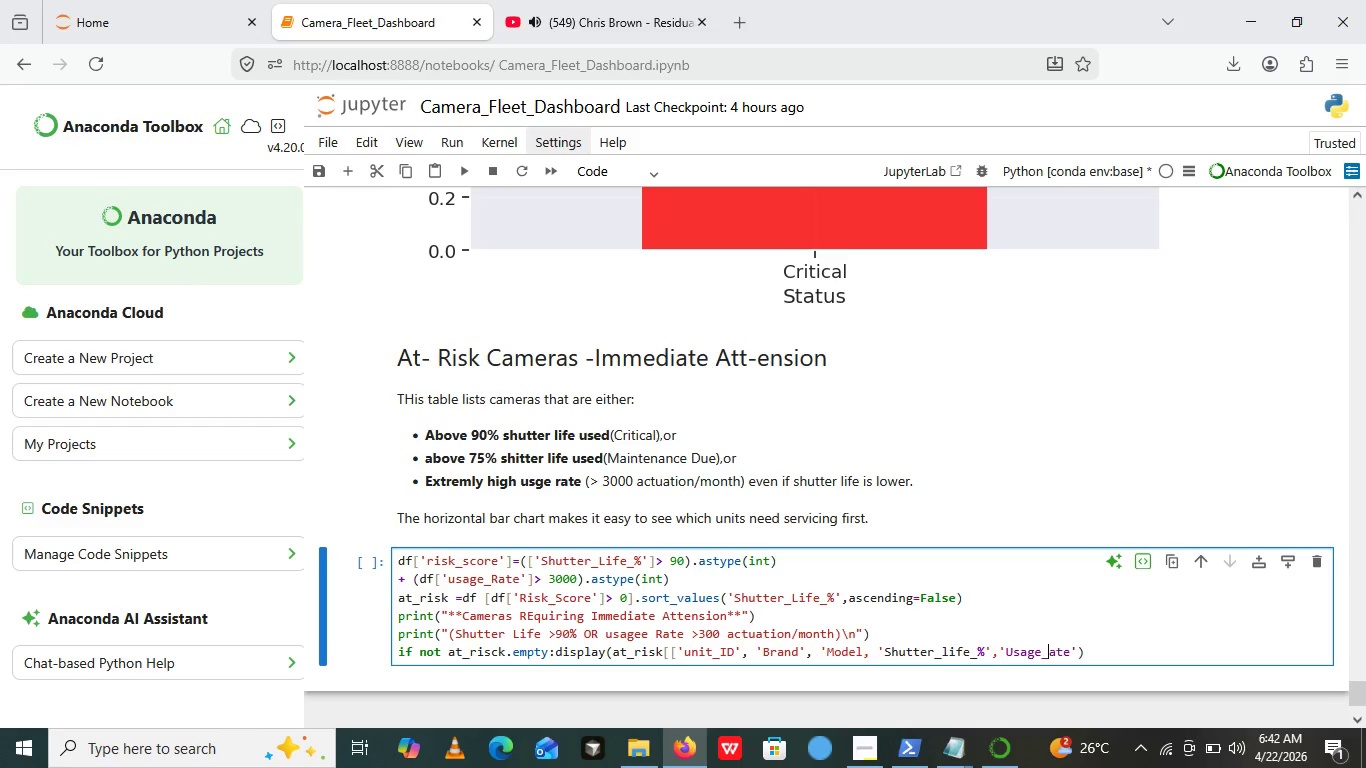 
key(Backspace)
 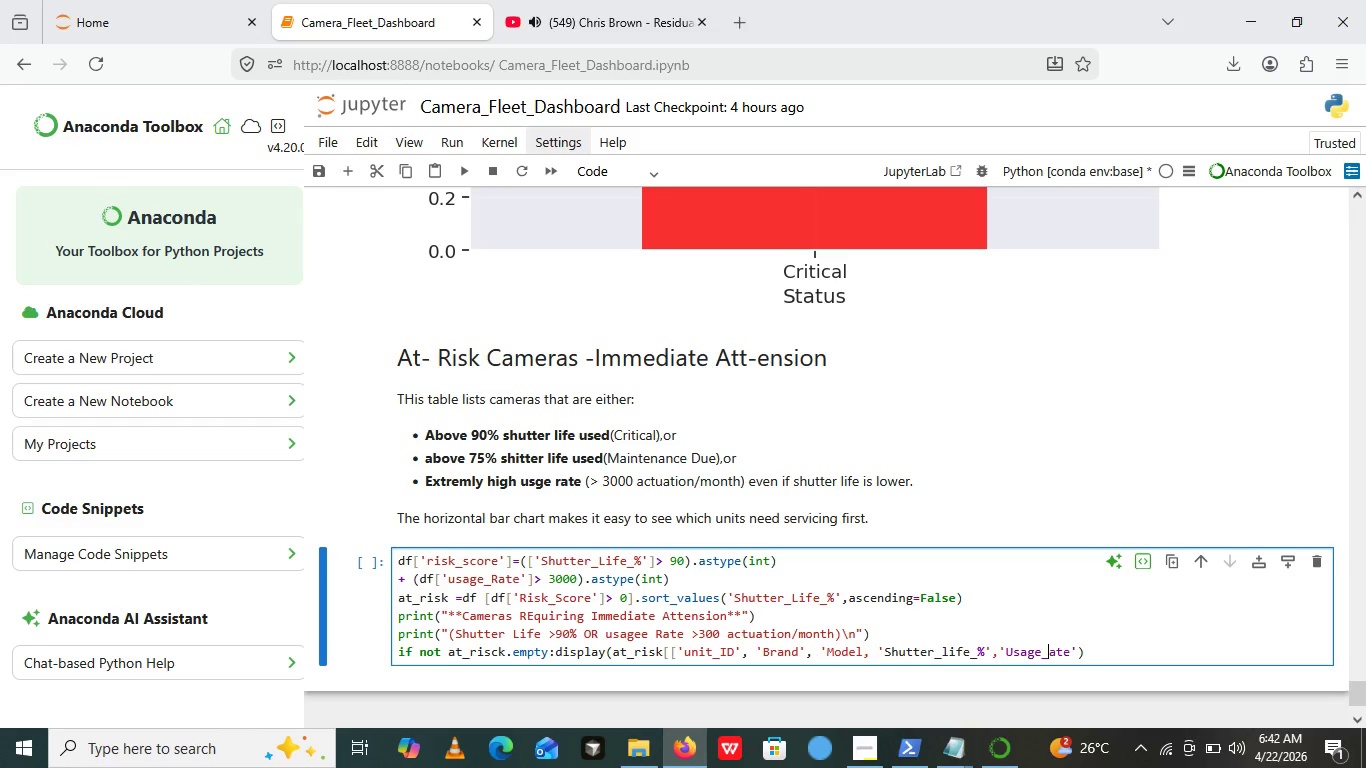 
key(Shift+R)
 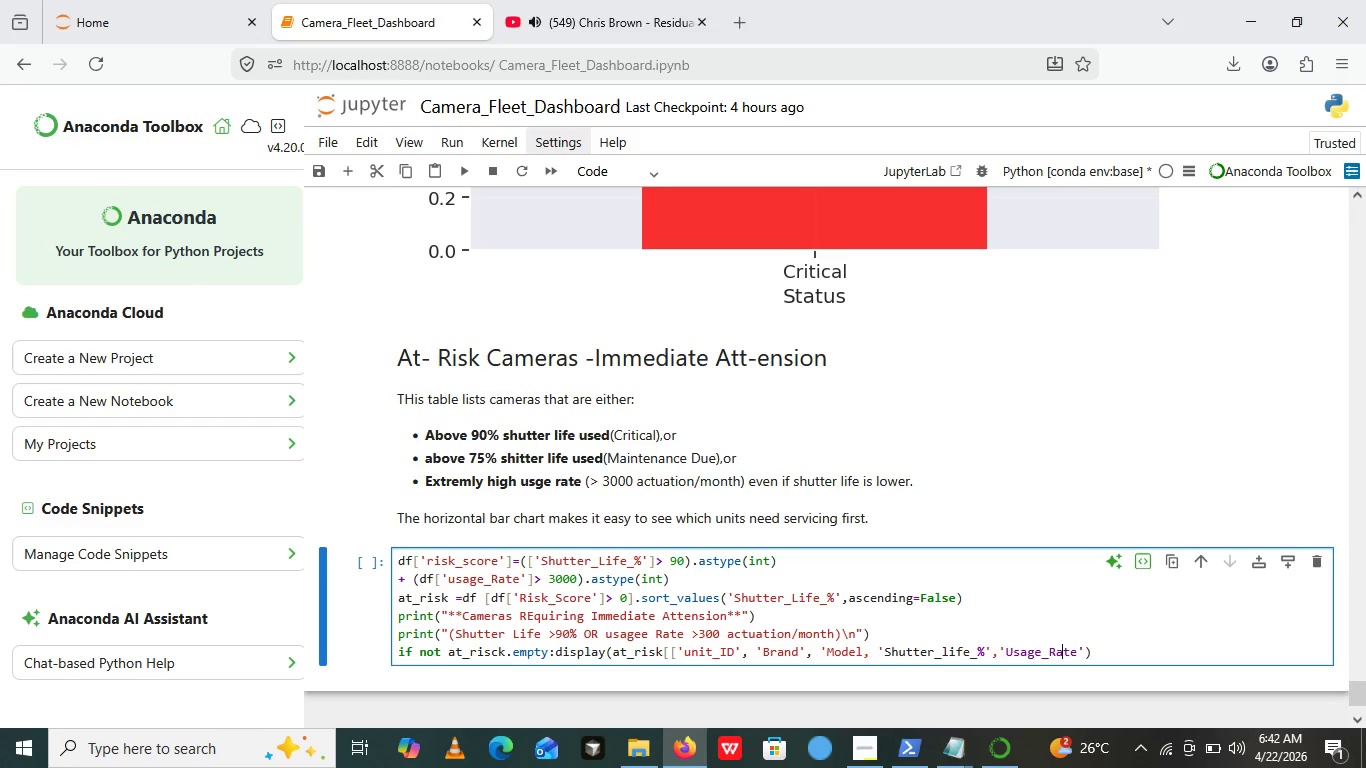 
key(ArrowRight)
 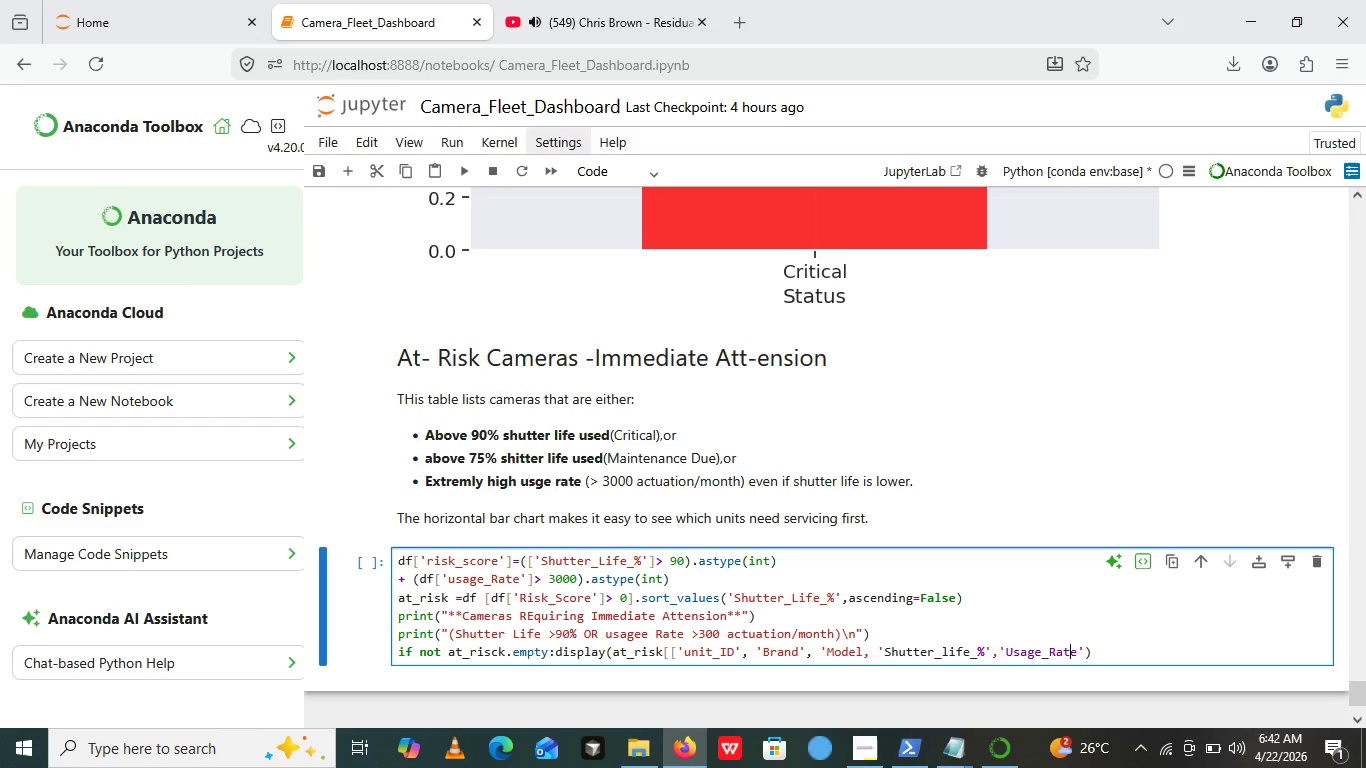 
key(ArrowRight)
 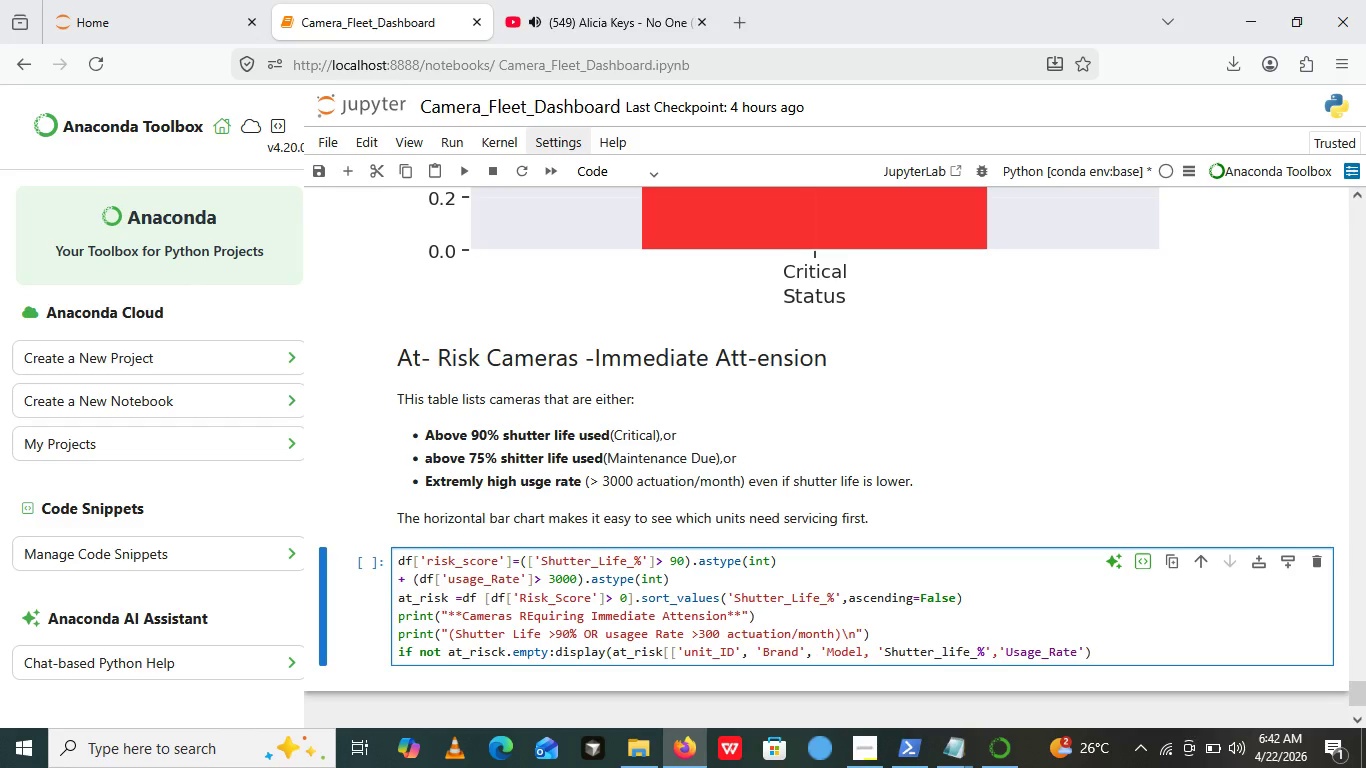 
key(ArrowRight)
 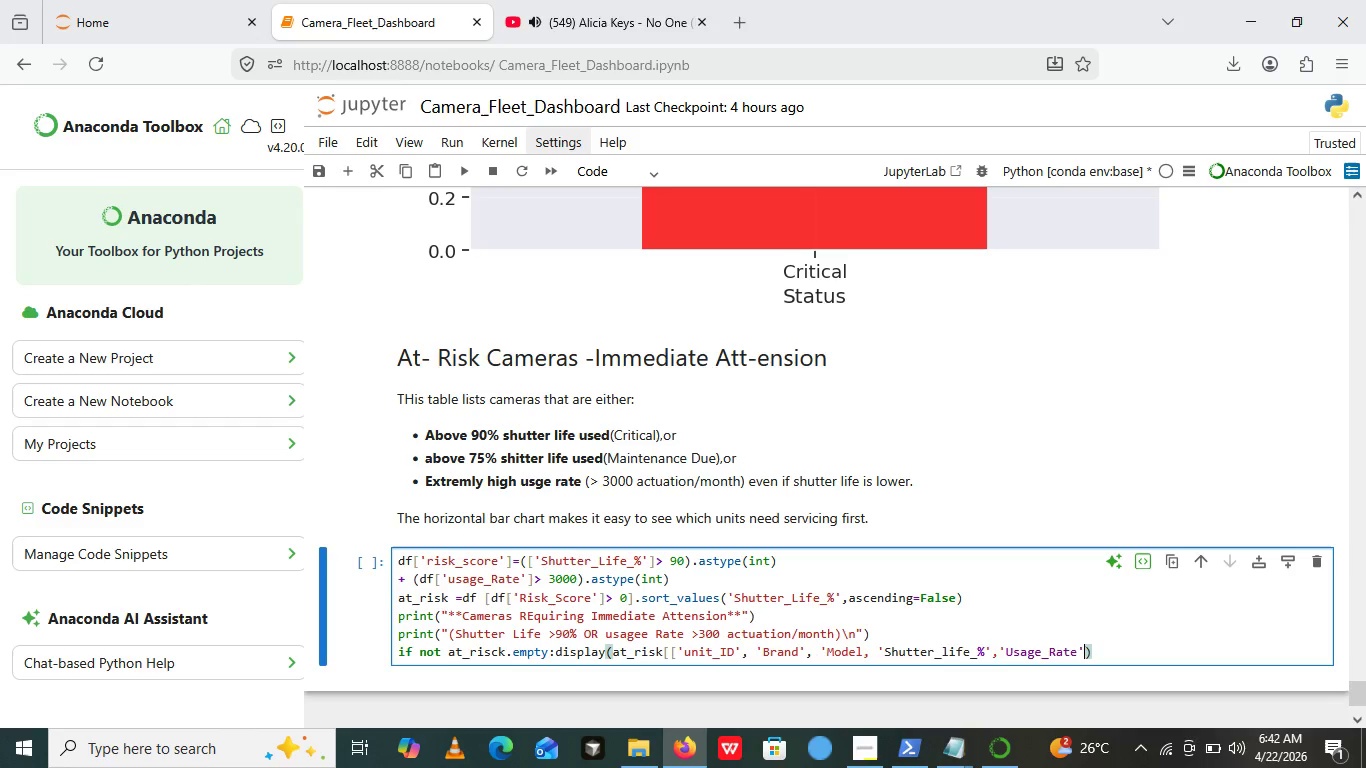 
key(ArrowRight)
 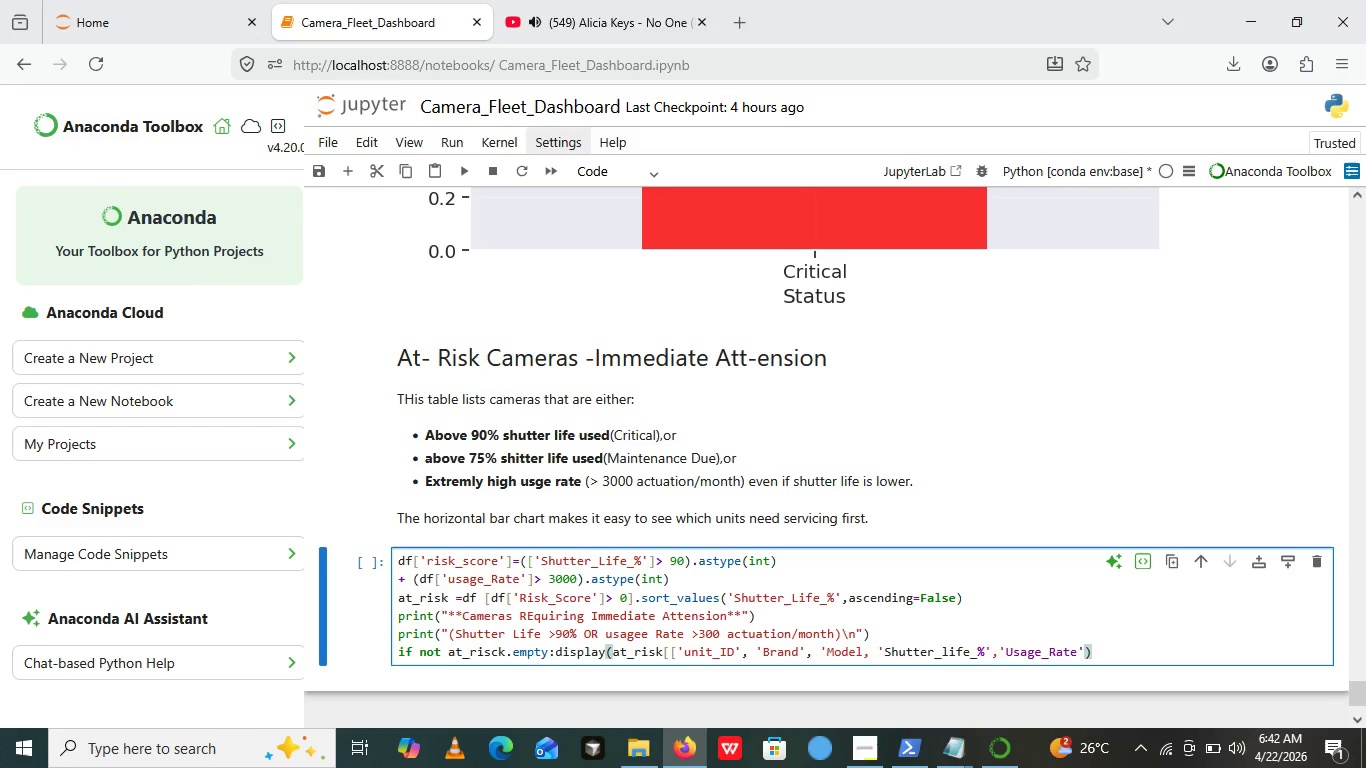 
key(Comma)
 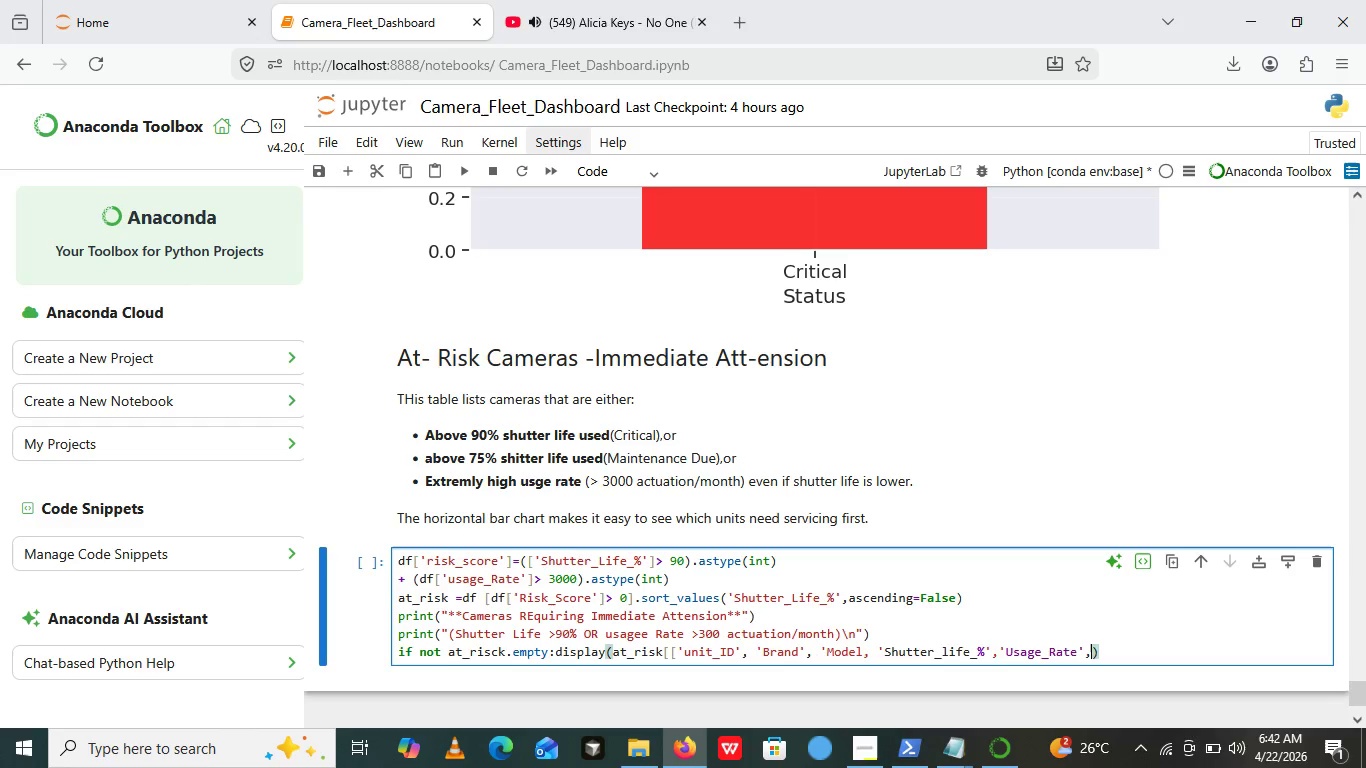 
key(Quote)
 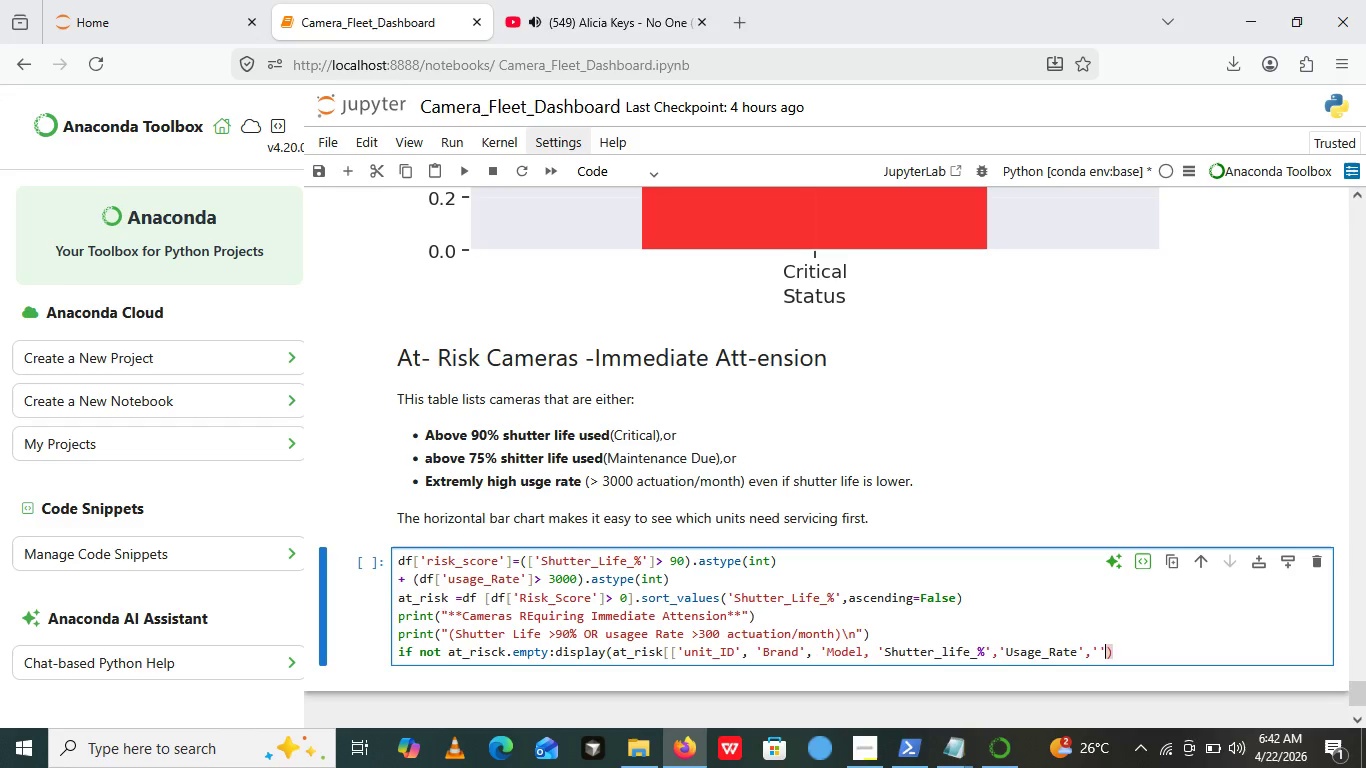 
key(Quote)
 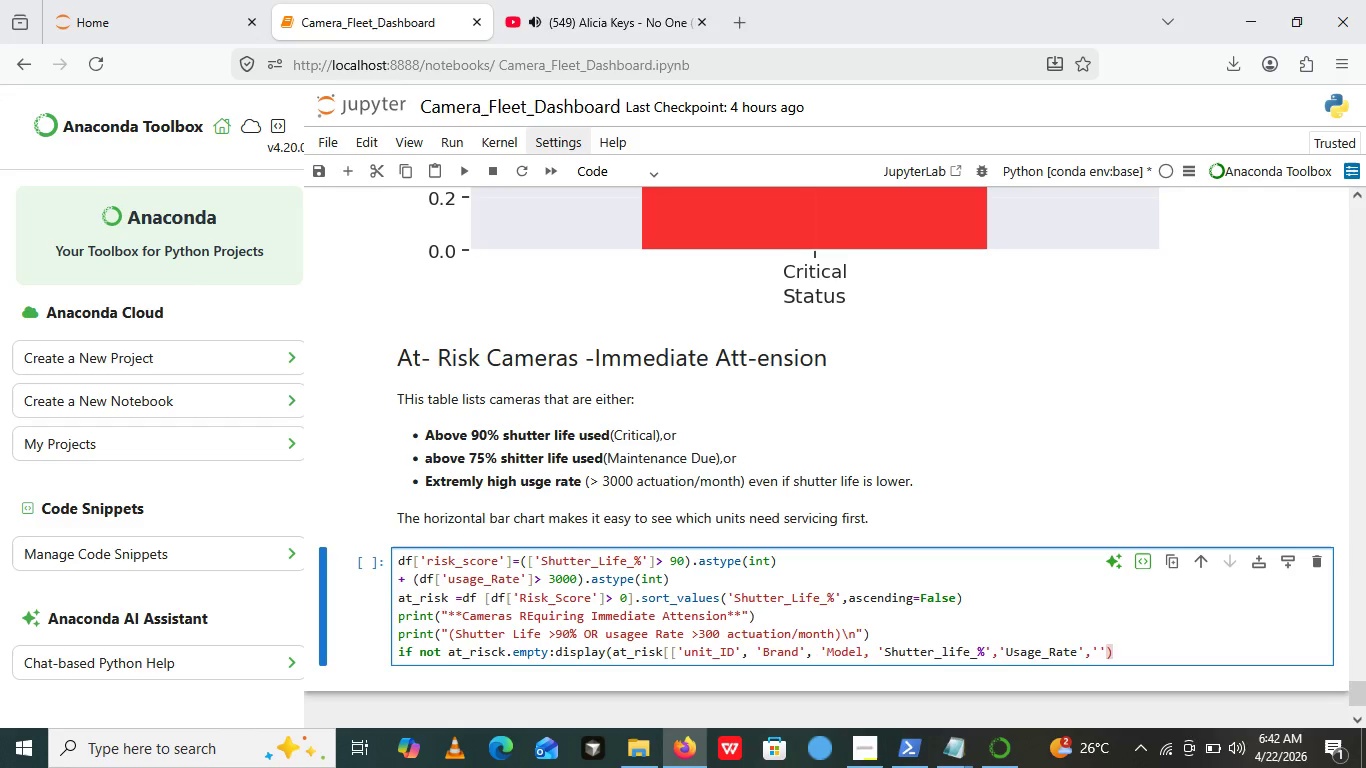 
key(ArrowLeft)
 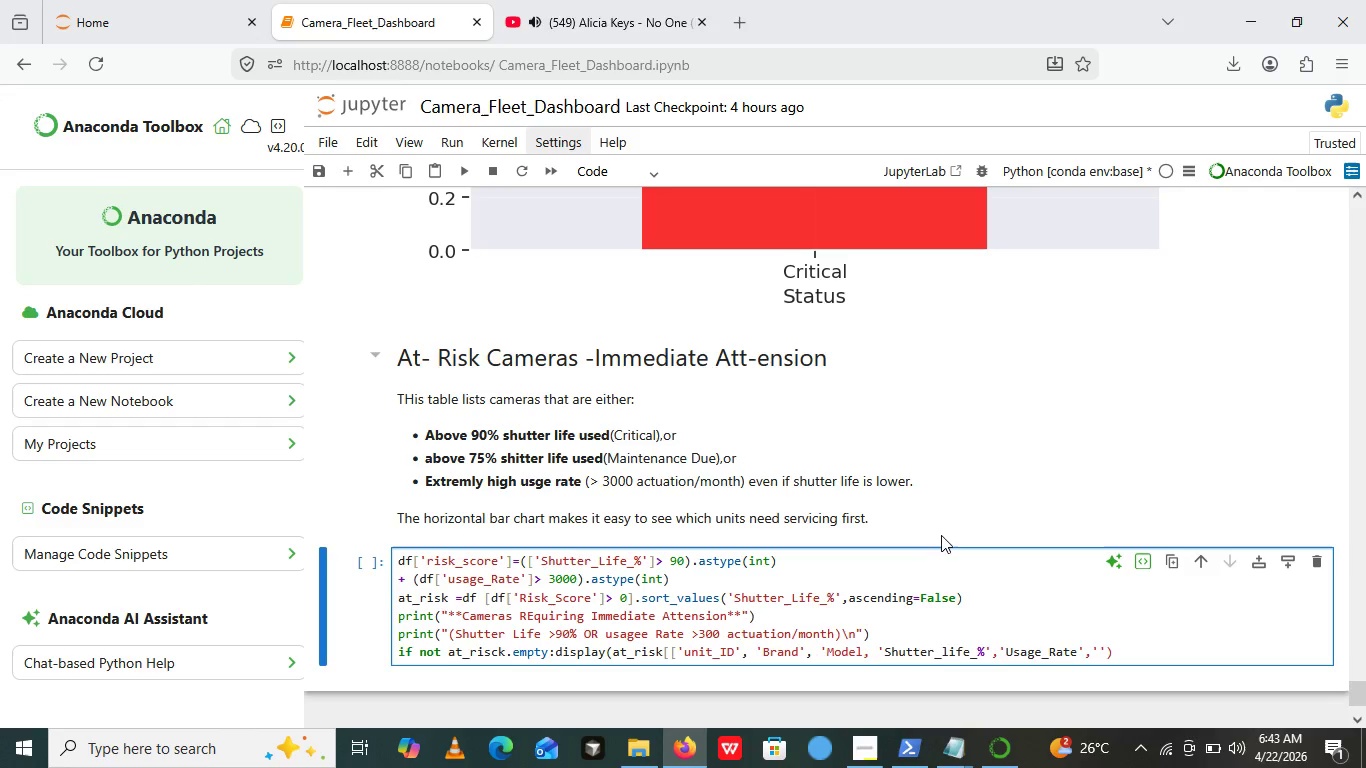 
wait(7.41)
 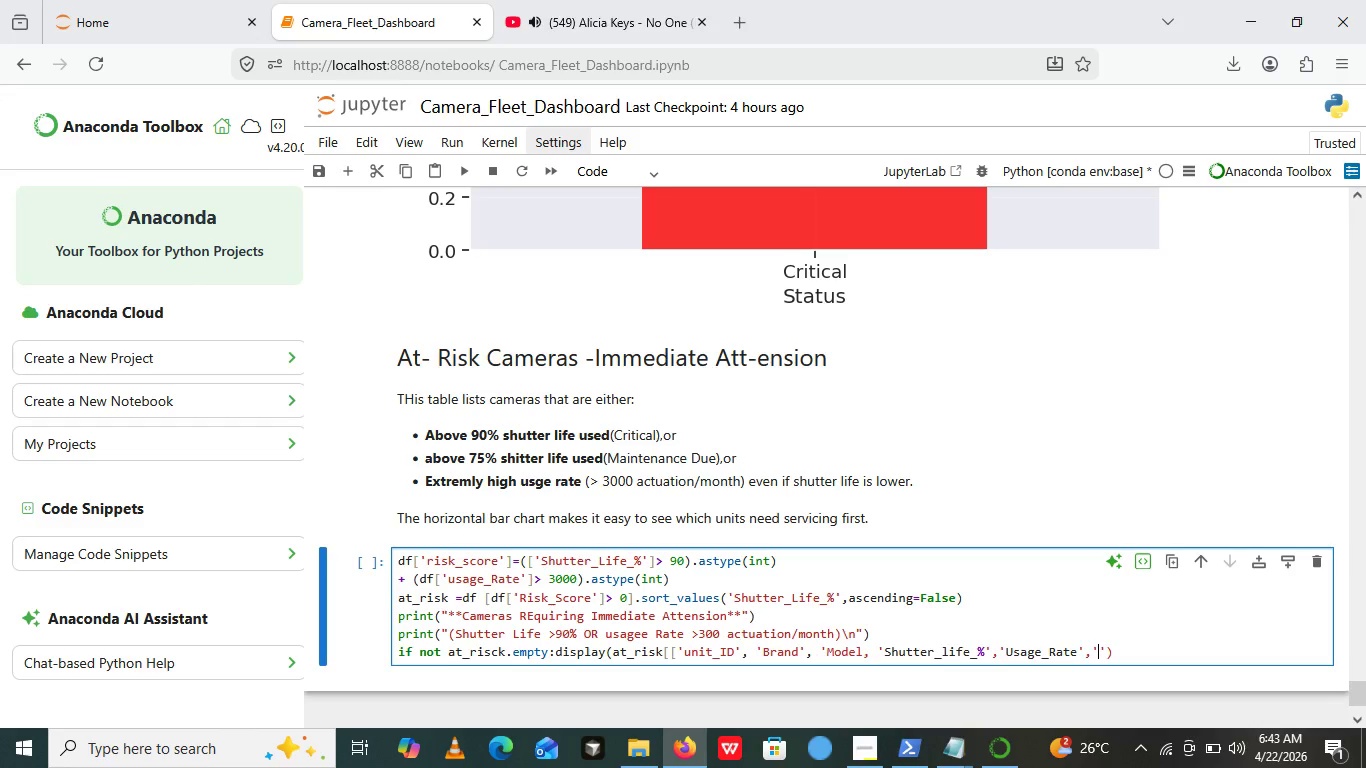 
key(Space)
 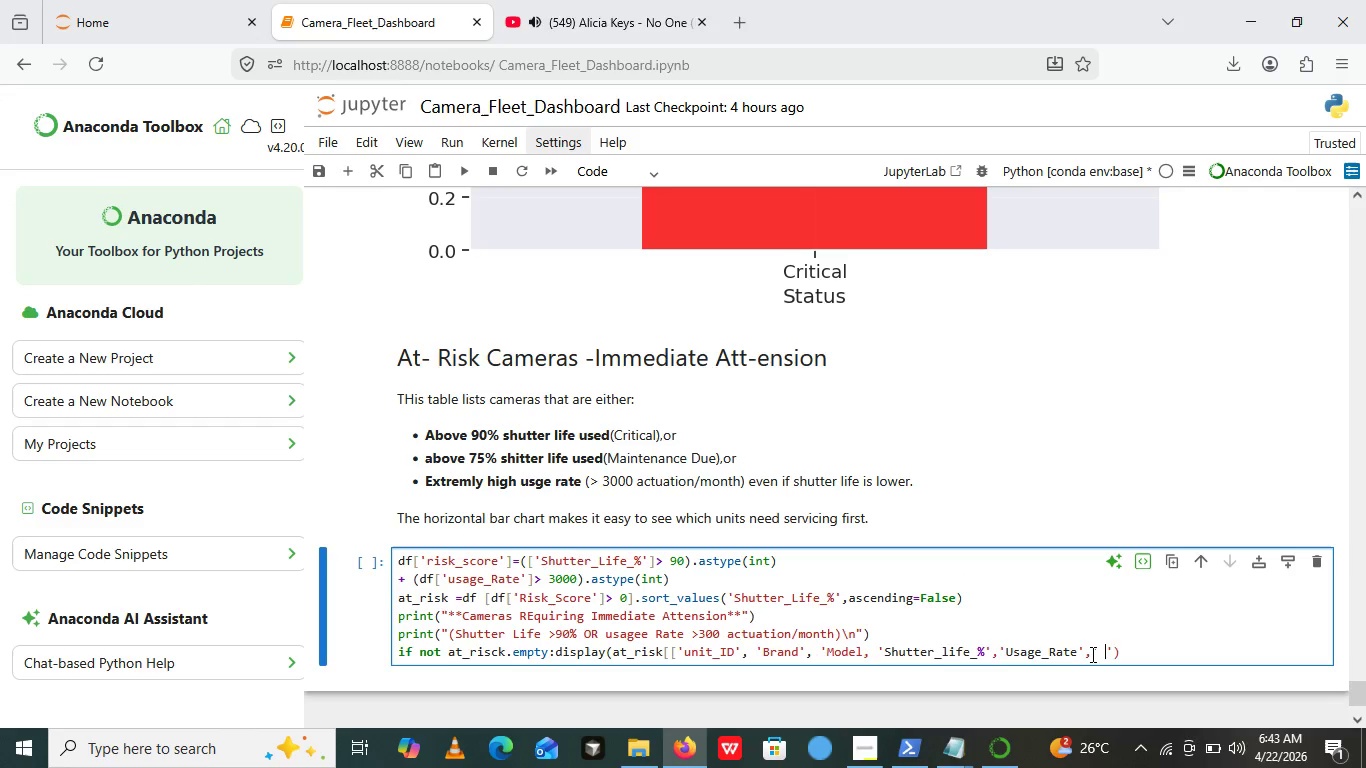 
left_click([1091, 654])
 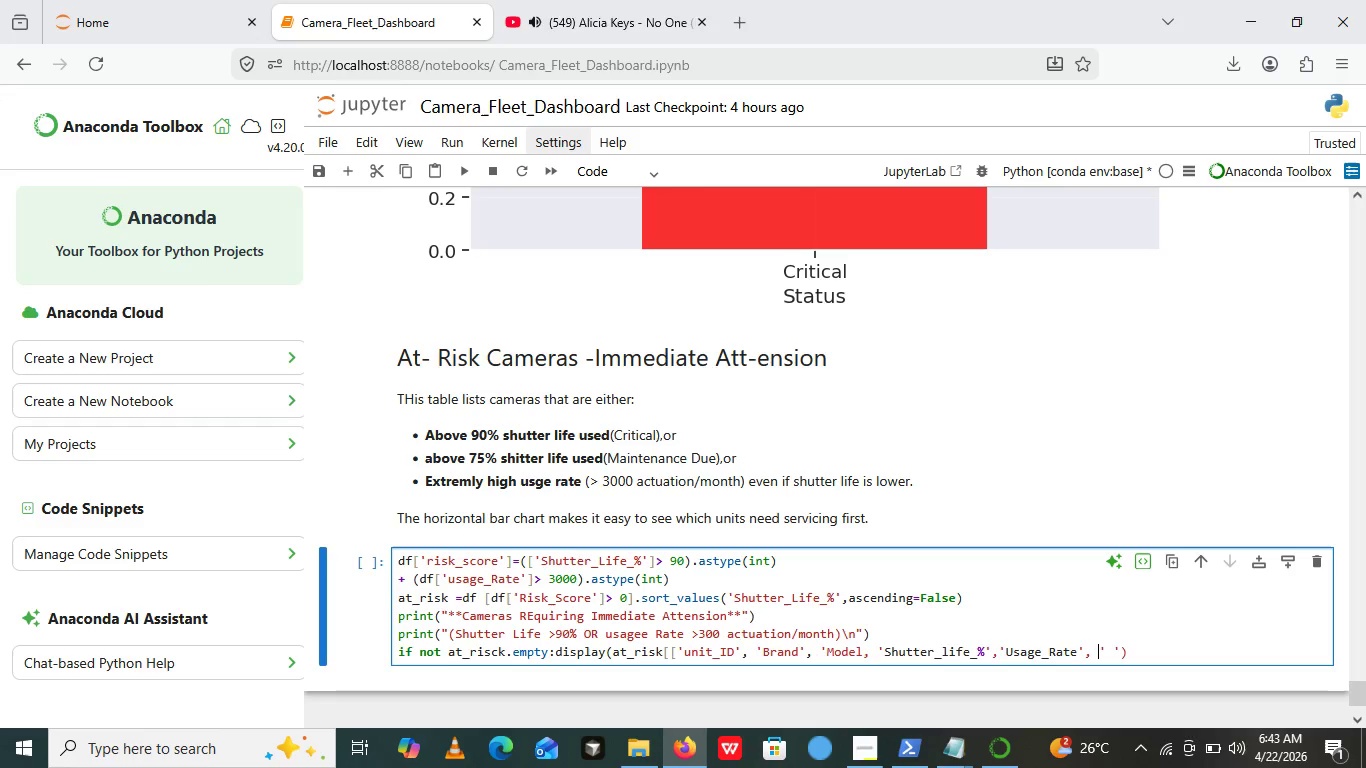 
key(Space)
 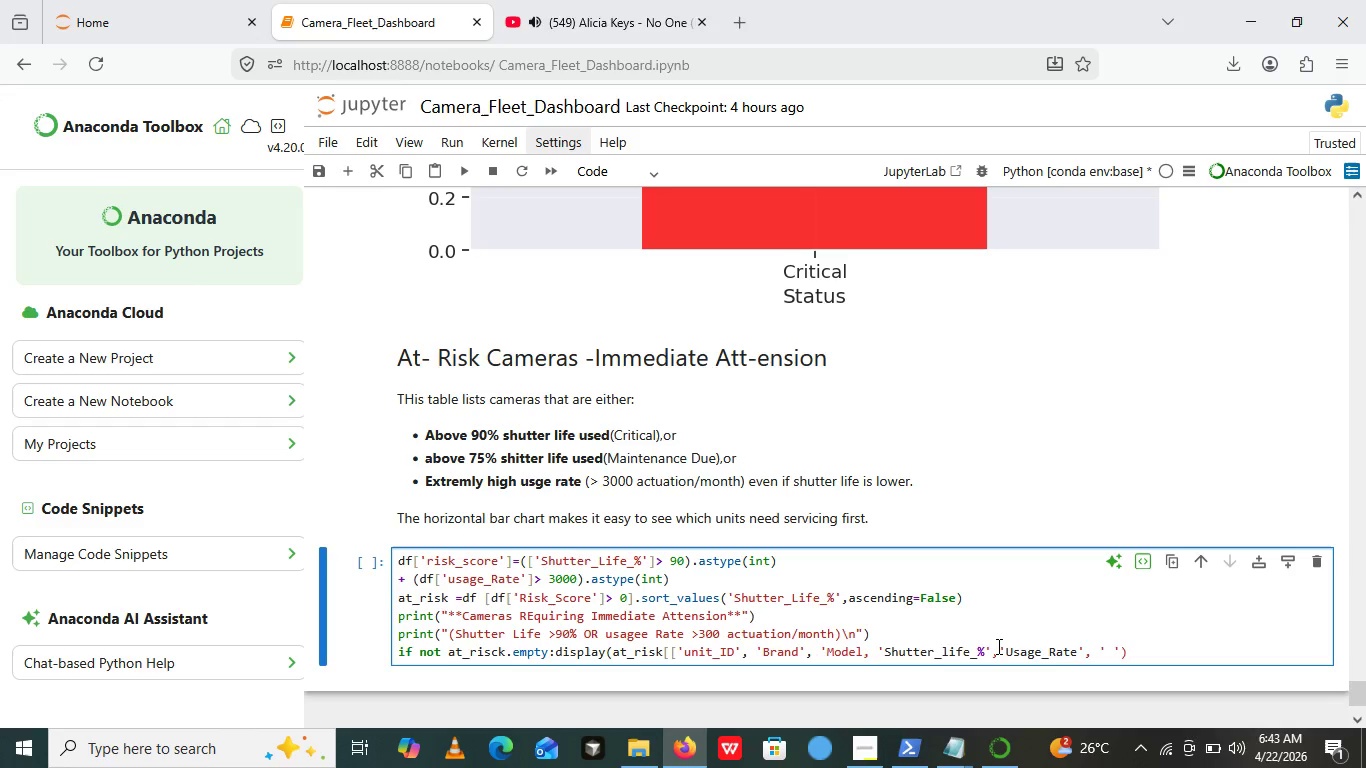 
left_click([997, 646])
 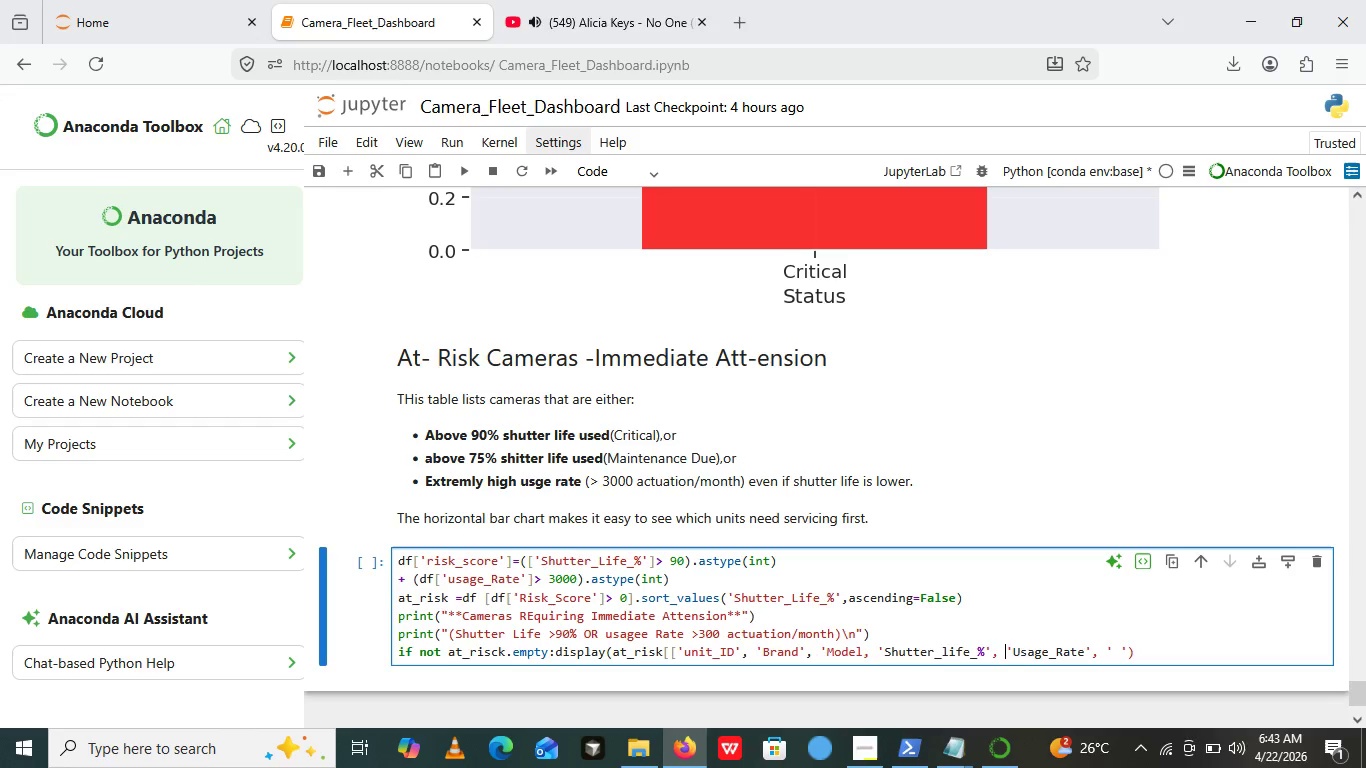 
key(Space)
 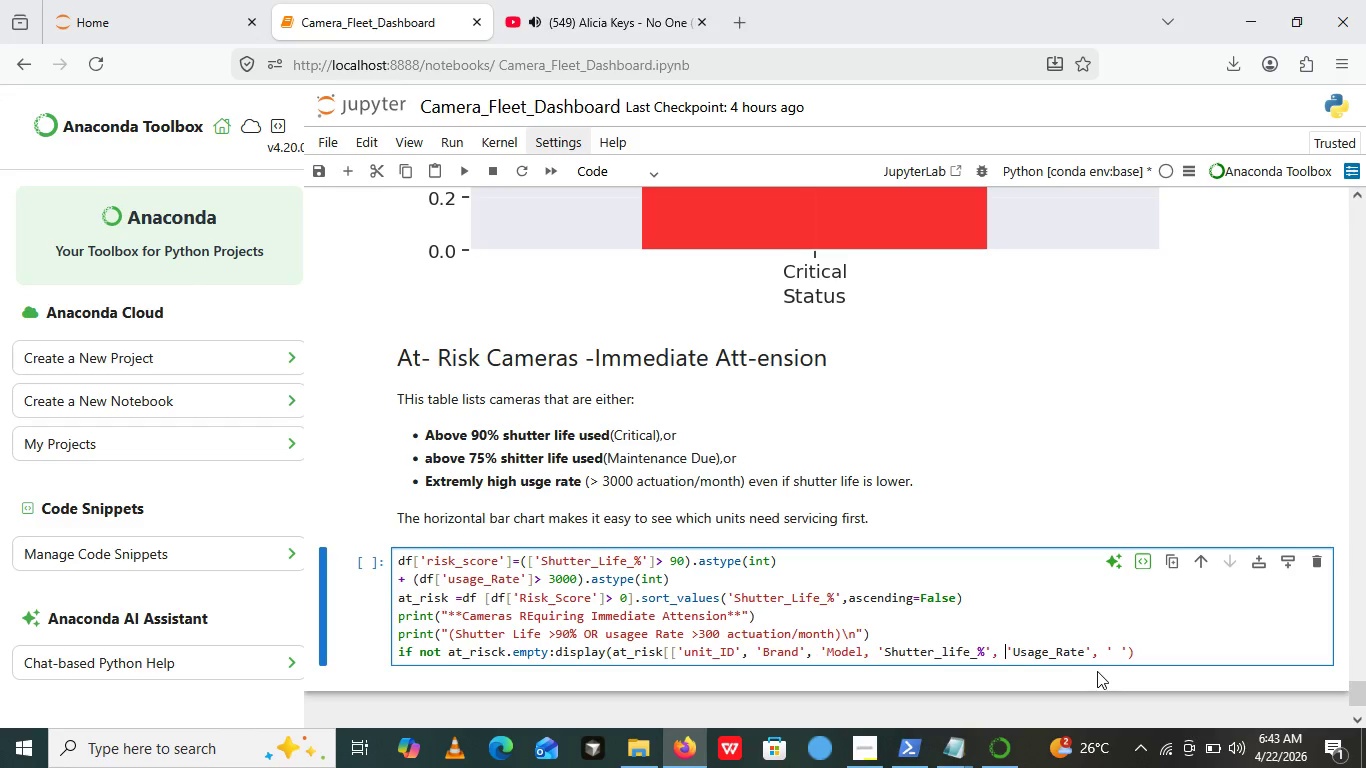 
wait(10.92)
 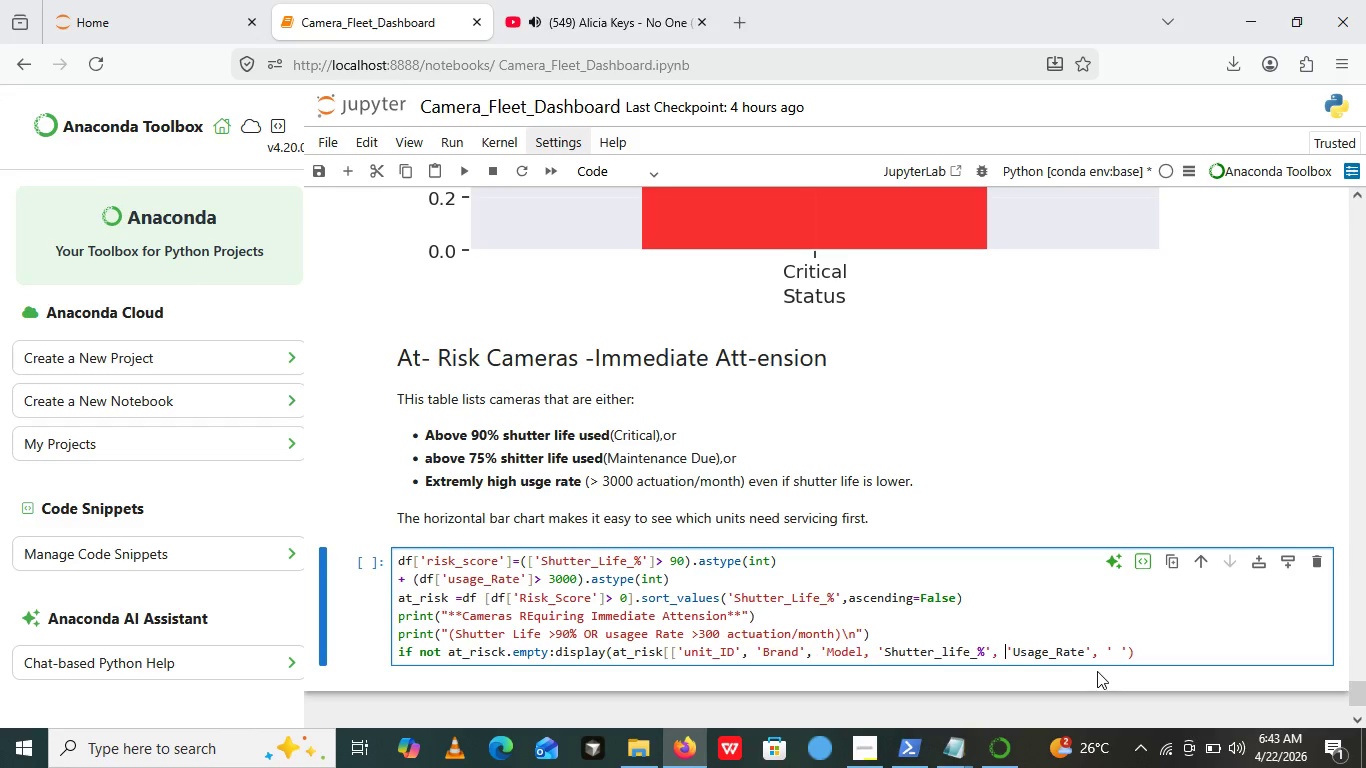 
key(ArrowRight)
 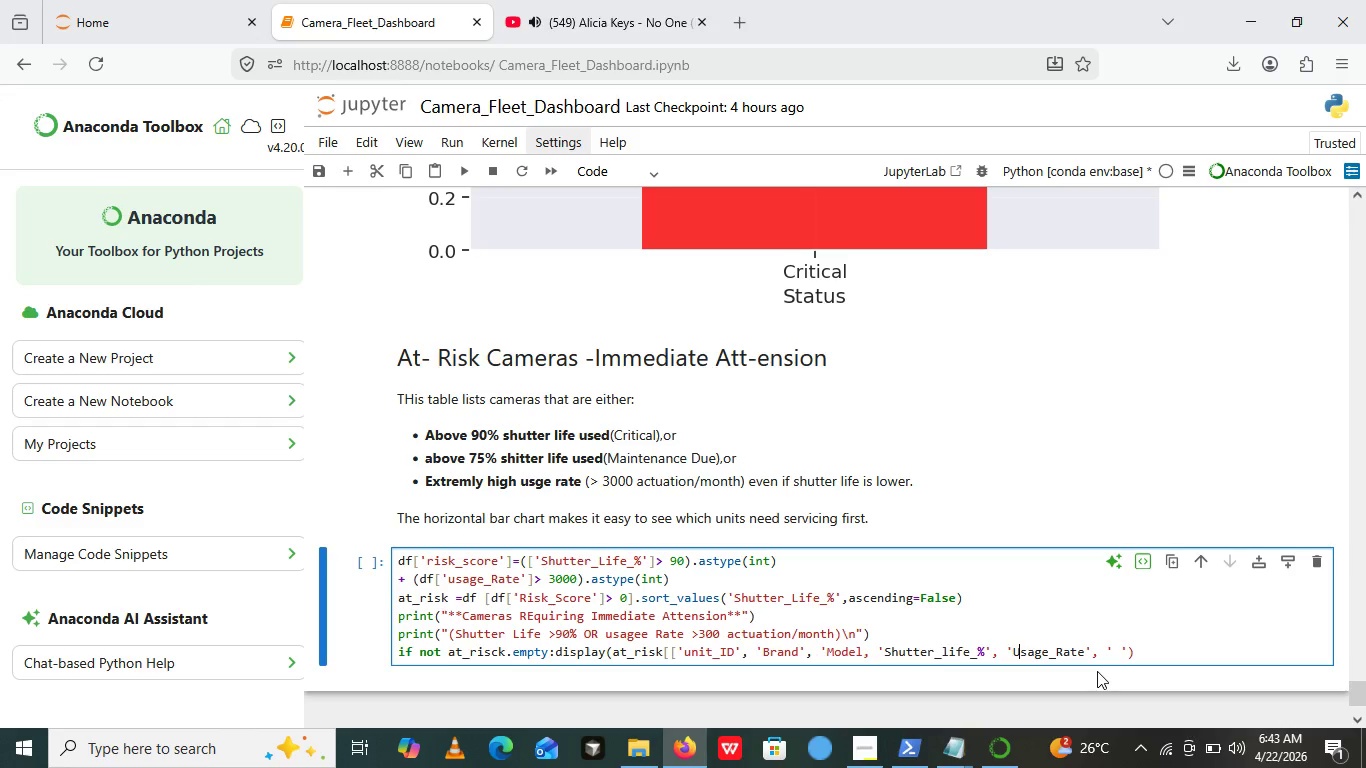 
key(ArrowRight)
 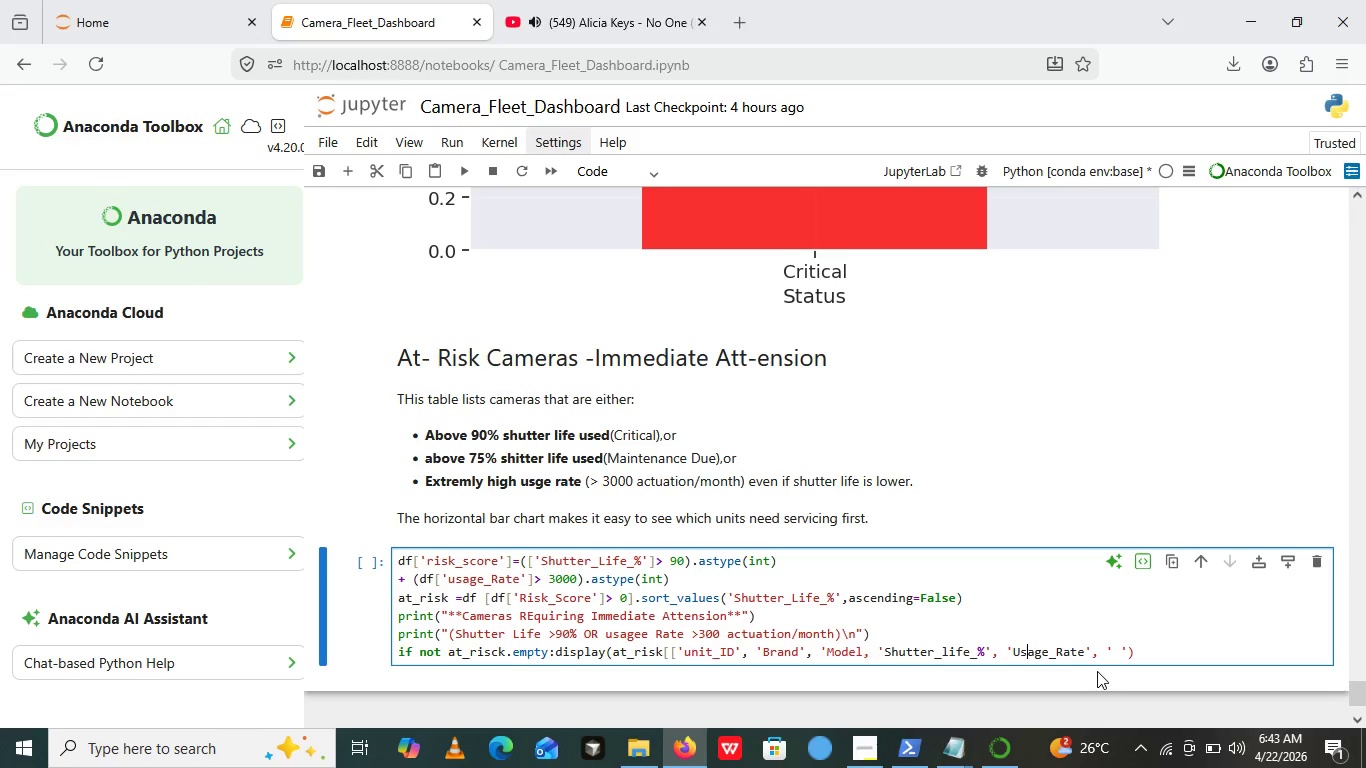 
key(ArrowRight)
 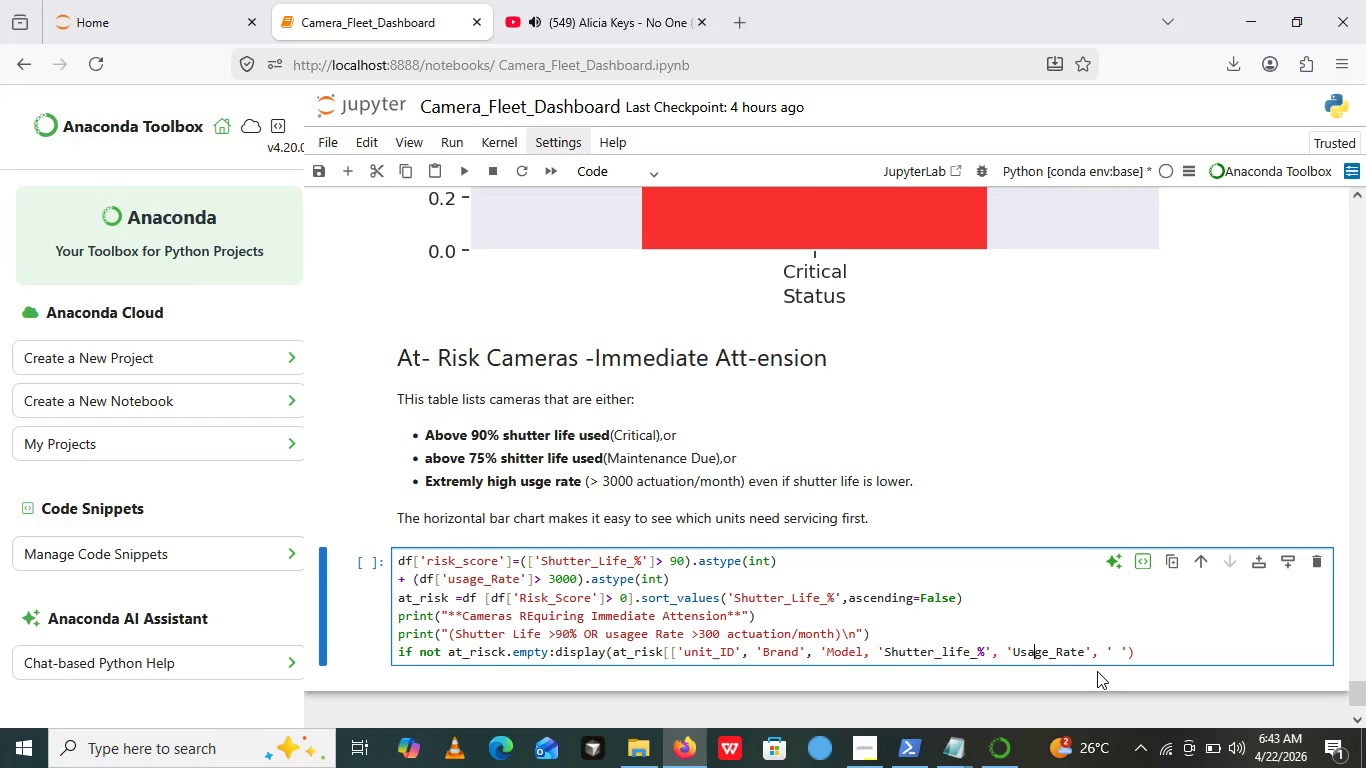 
key(ArrowRight)
 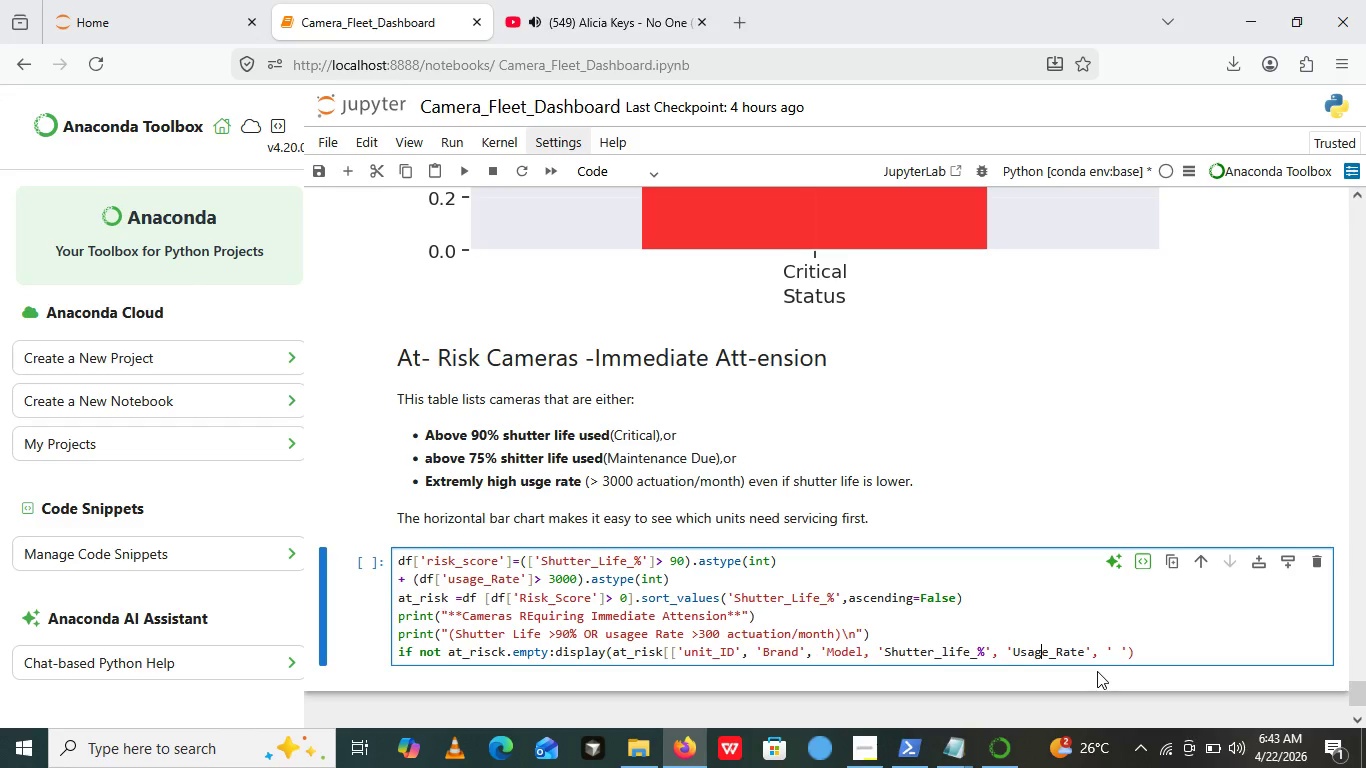 
key(ArrowRight)
 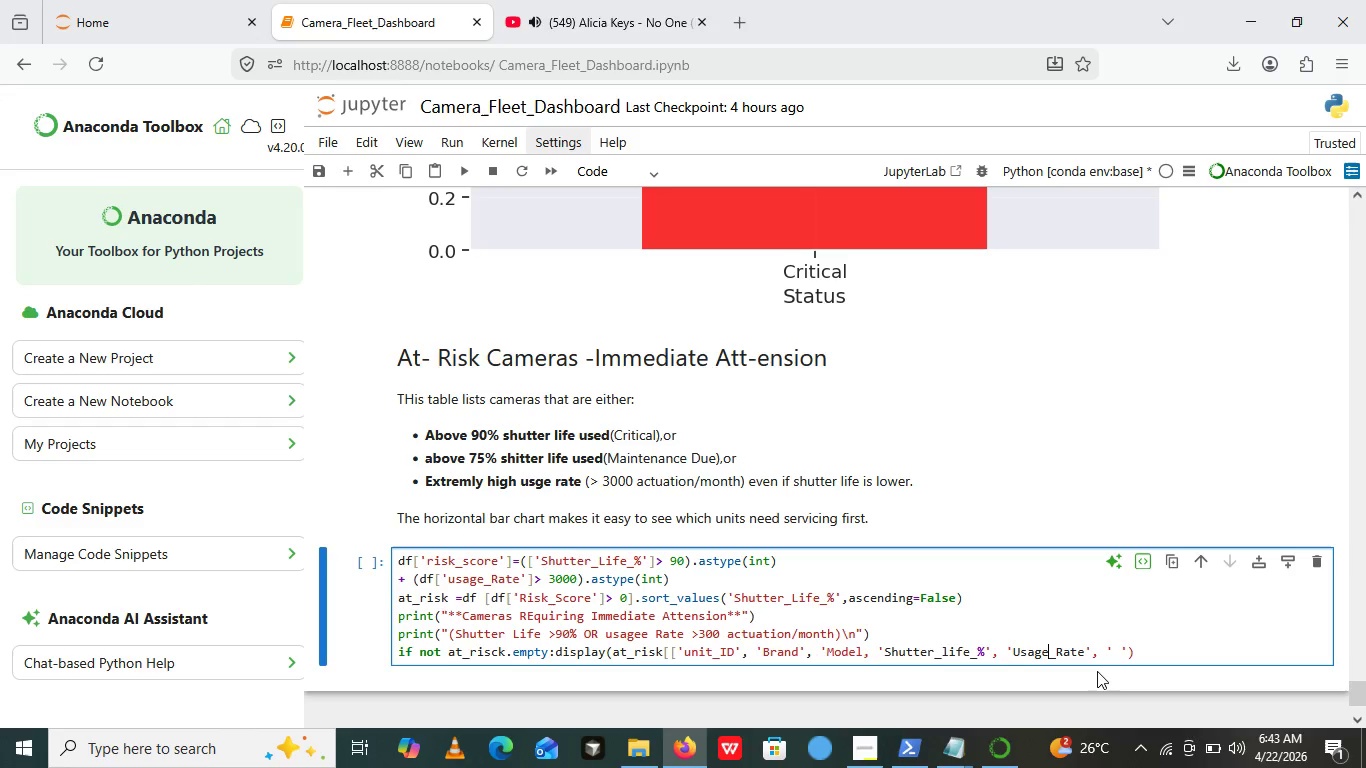 
key(ArrowRight)
 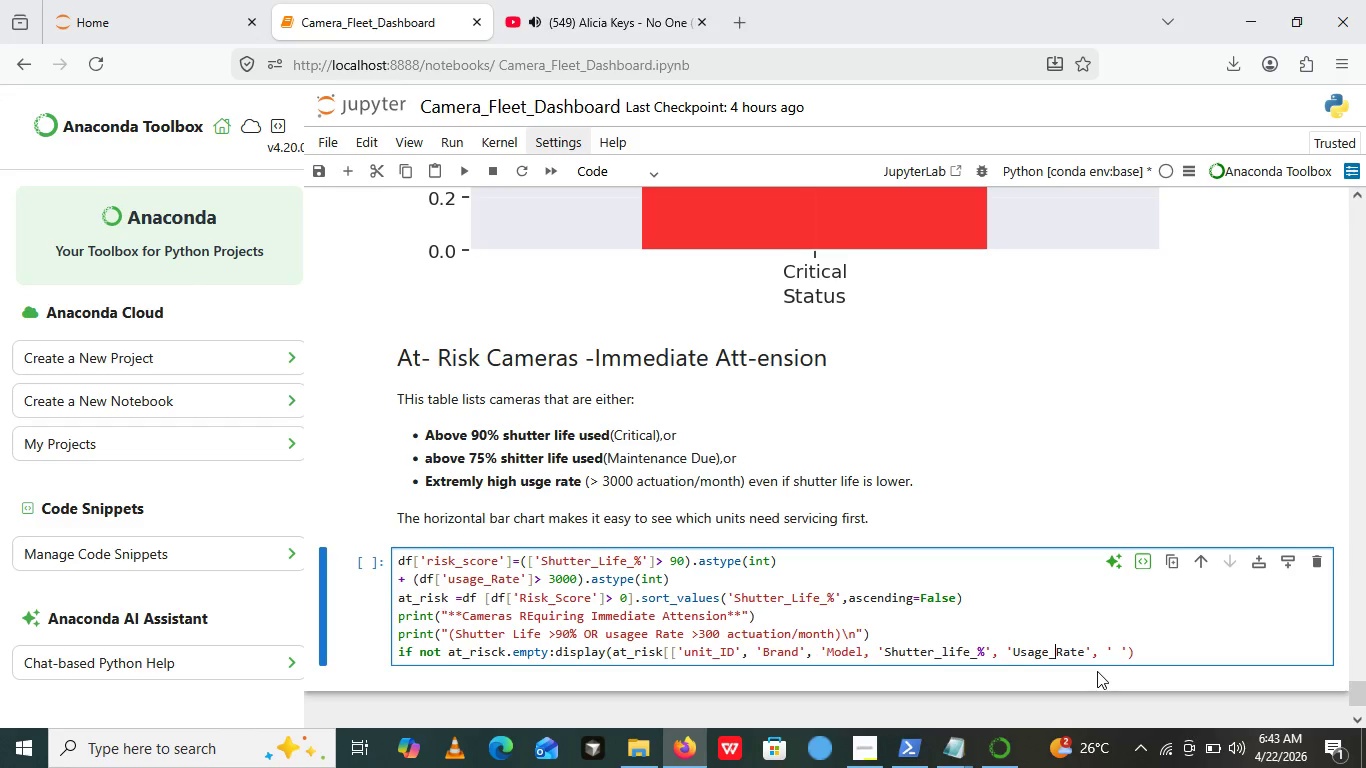 
key(ArrowRight)
 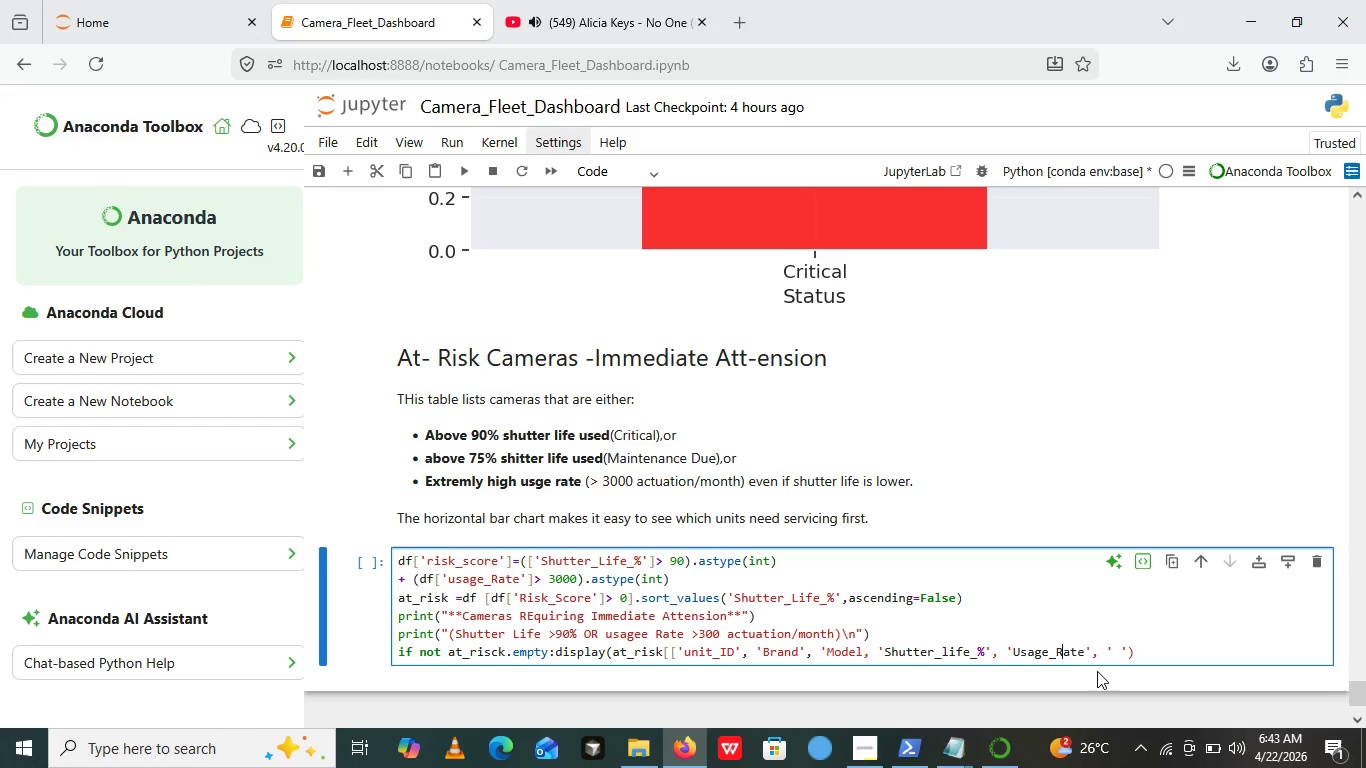 
key(ArrowRight)
 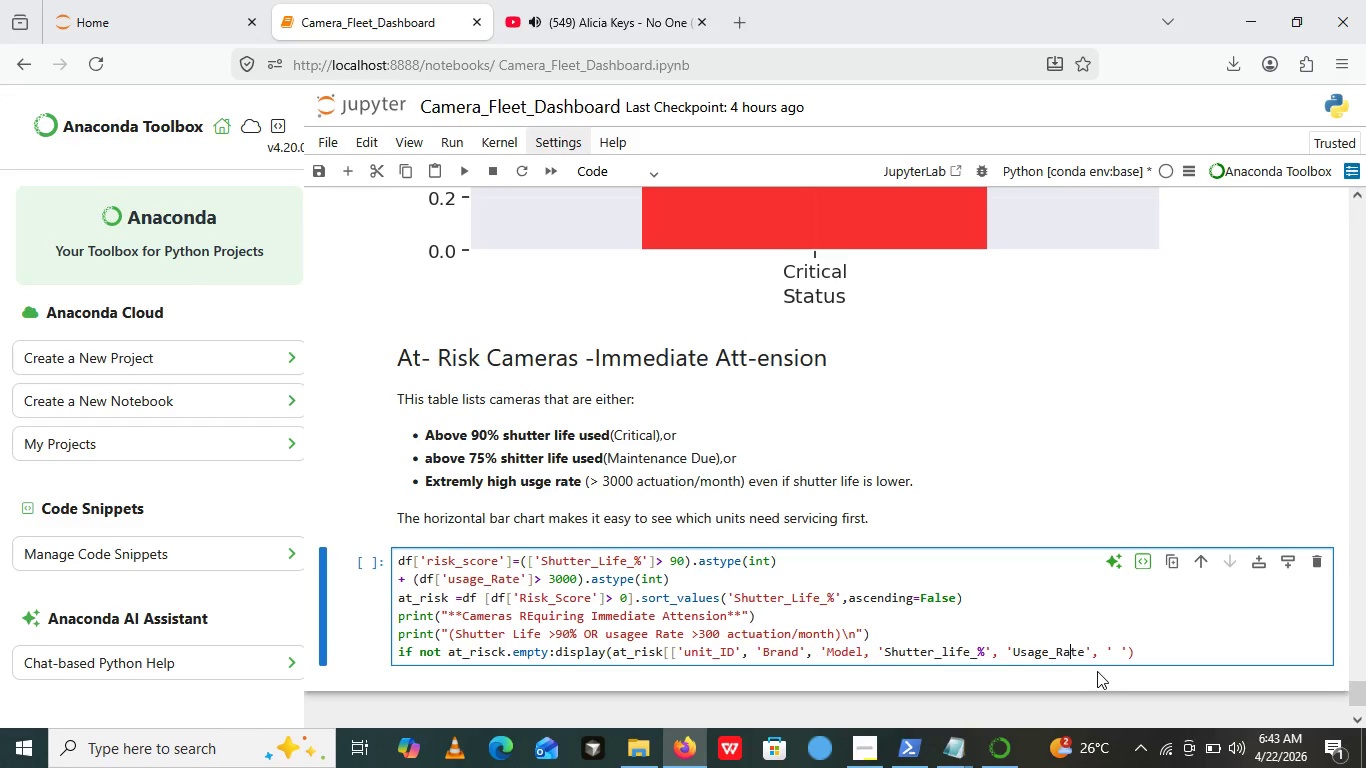 
key(ArrowRight)
 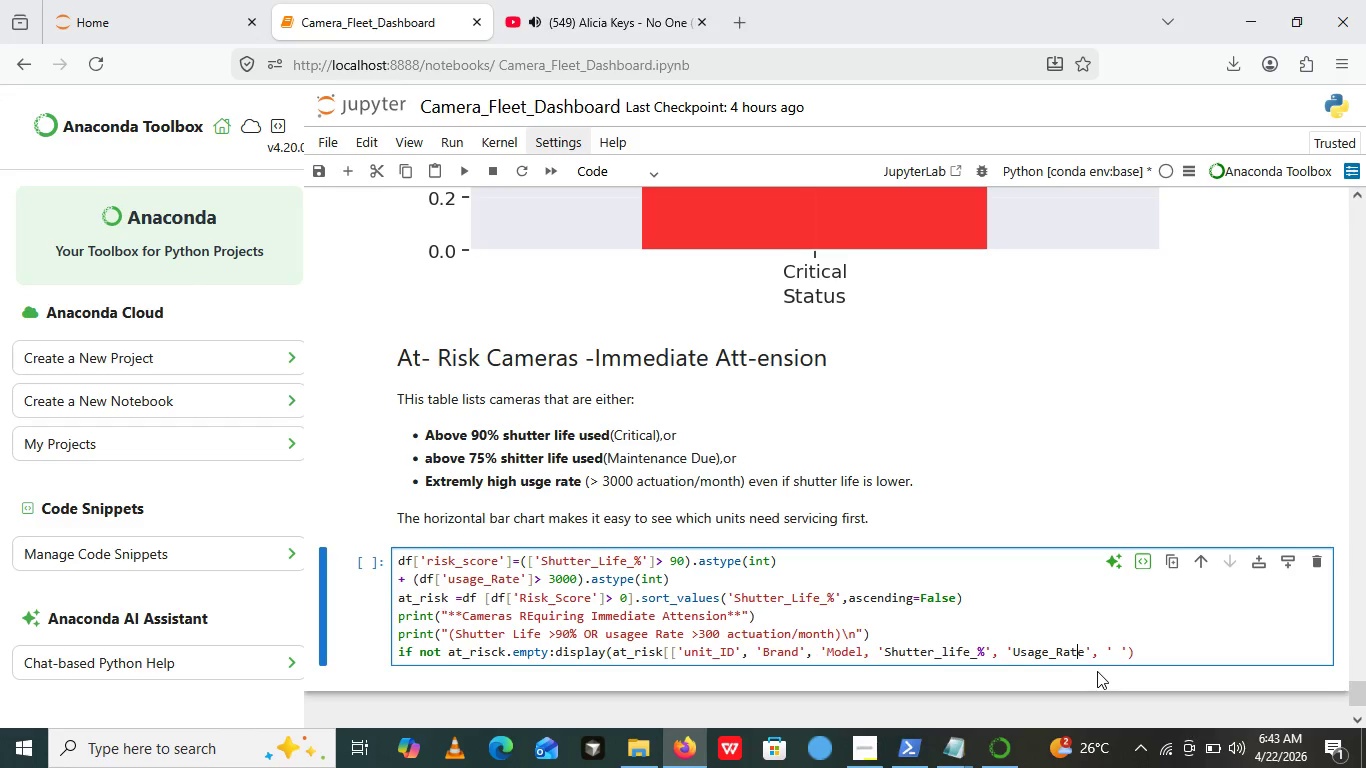 
key(ArrowRight)
 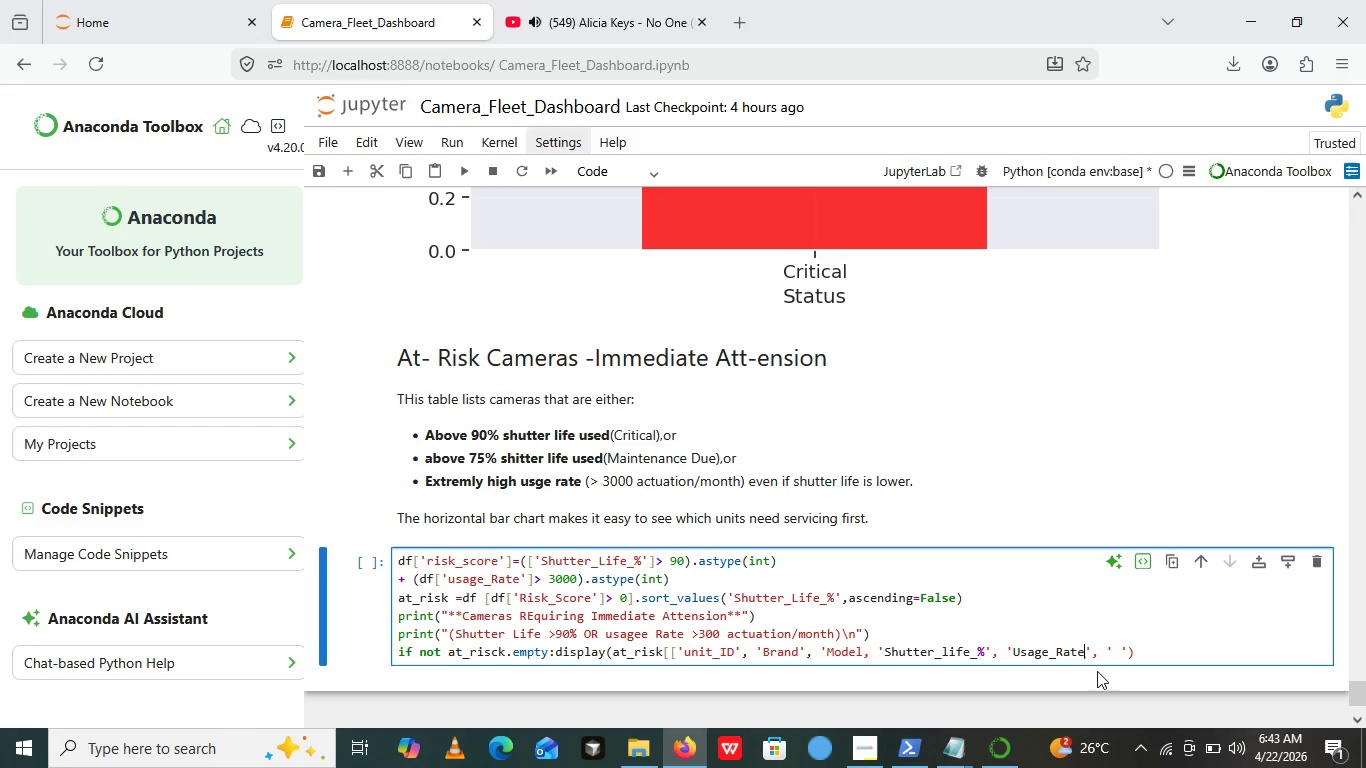 
key(ArrowRight)
 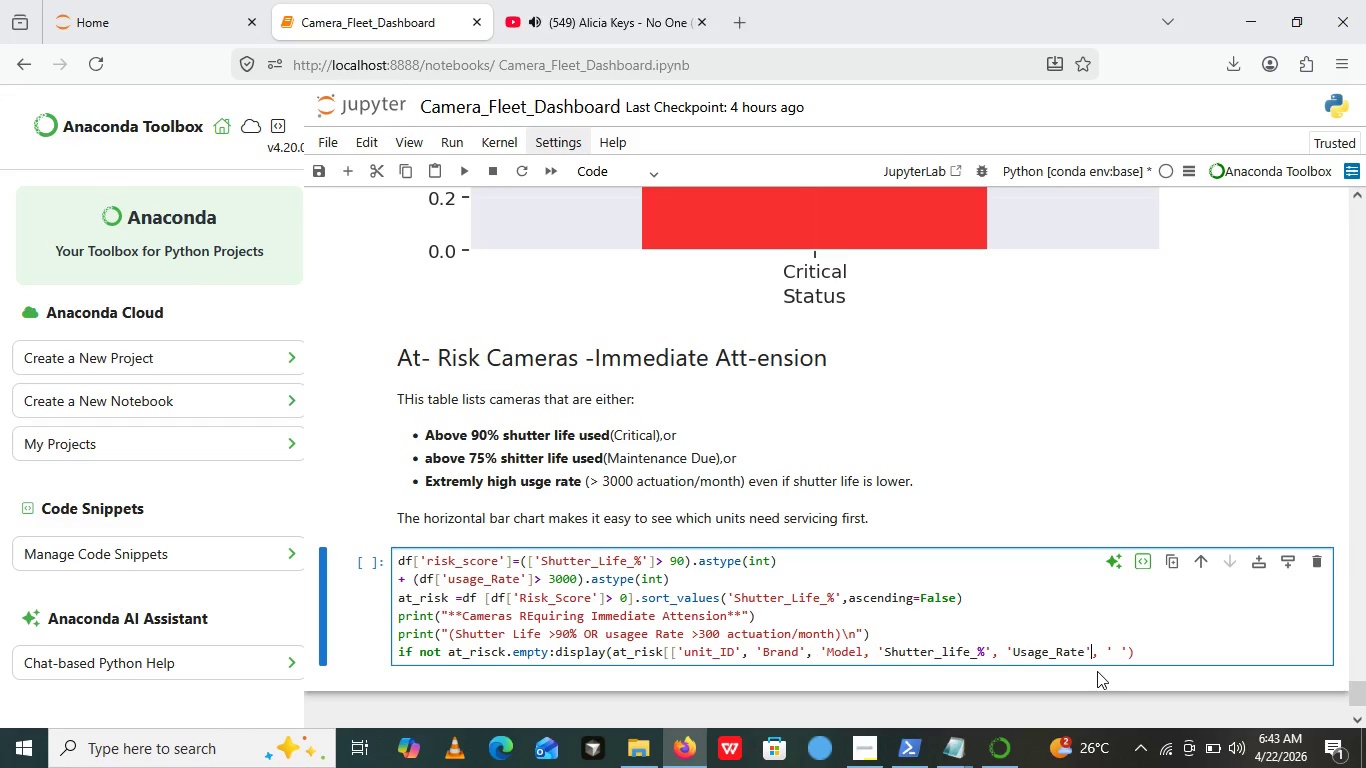 
key(ArrowRight)
 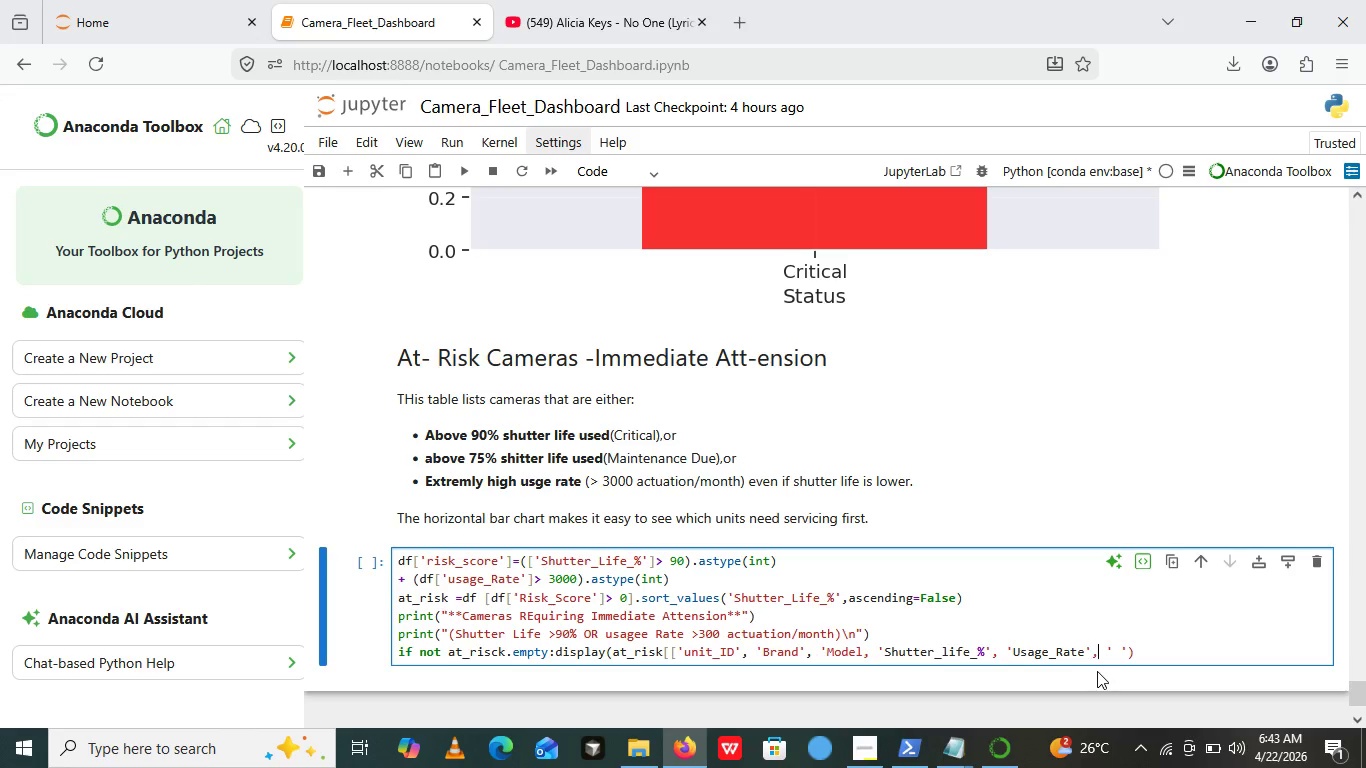 
key(ArrowRight)
 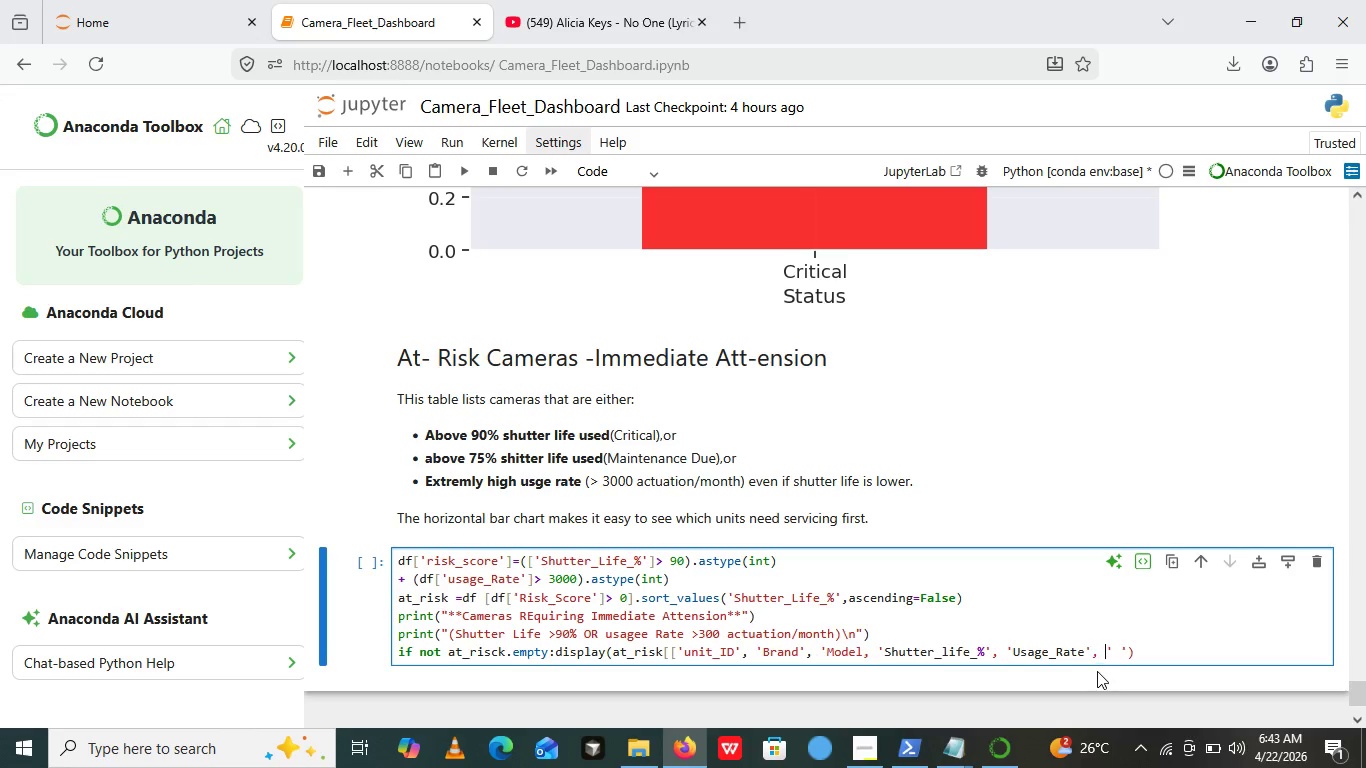 
key(ArrowRight)
 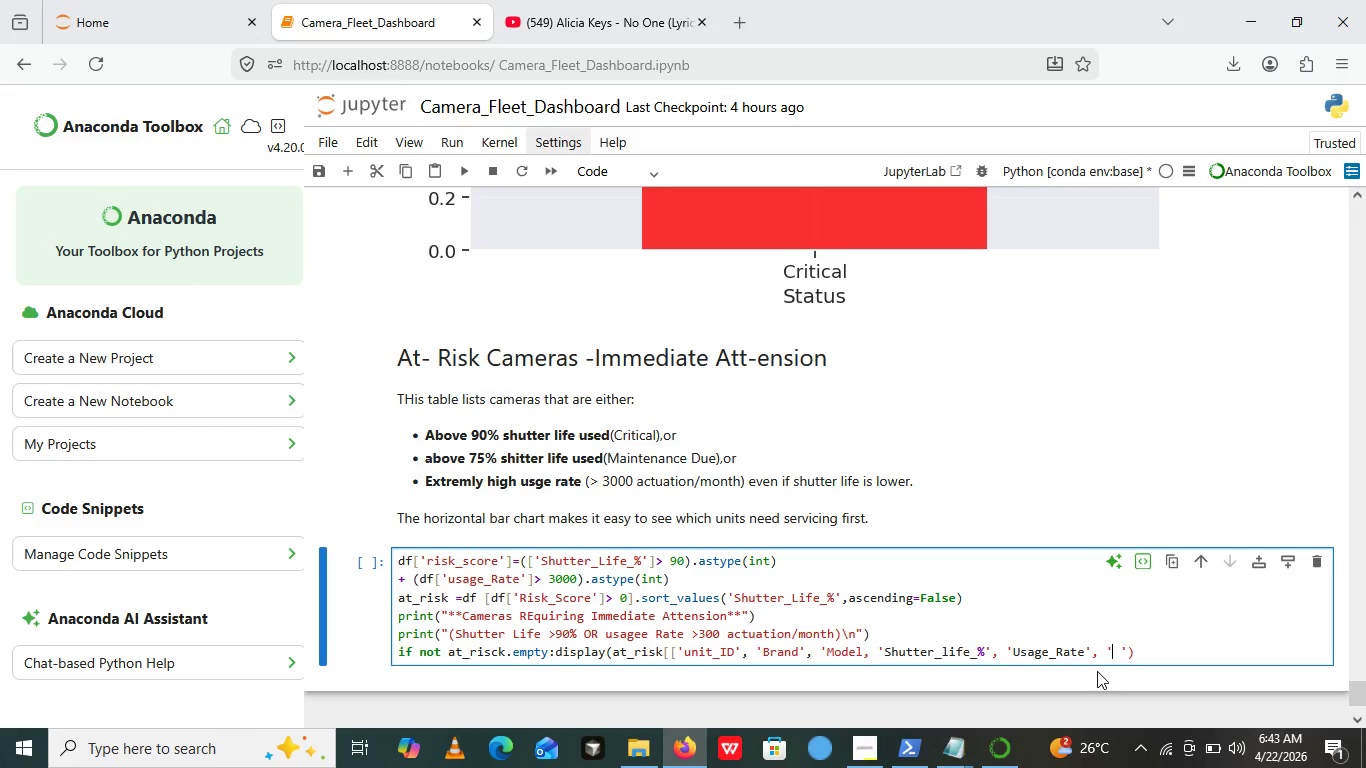 
key(ArrowRight)
 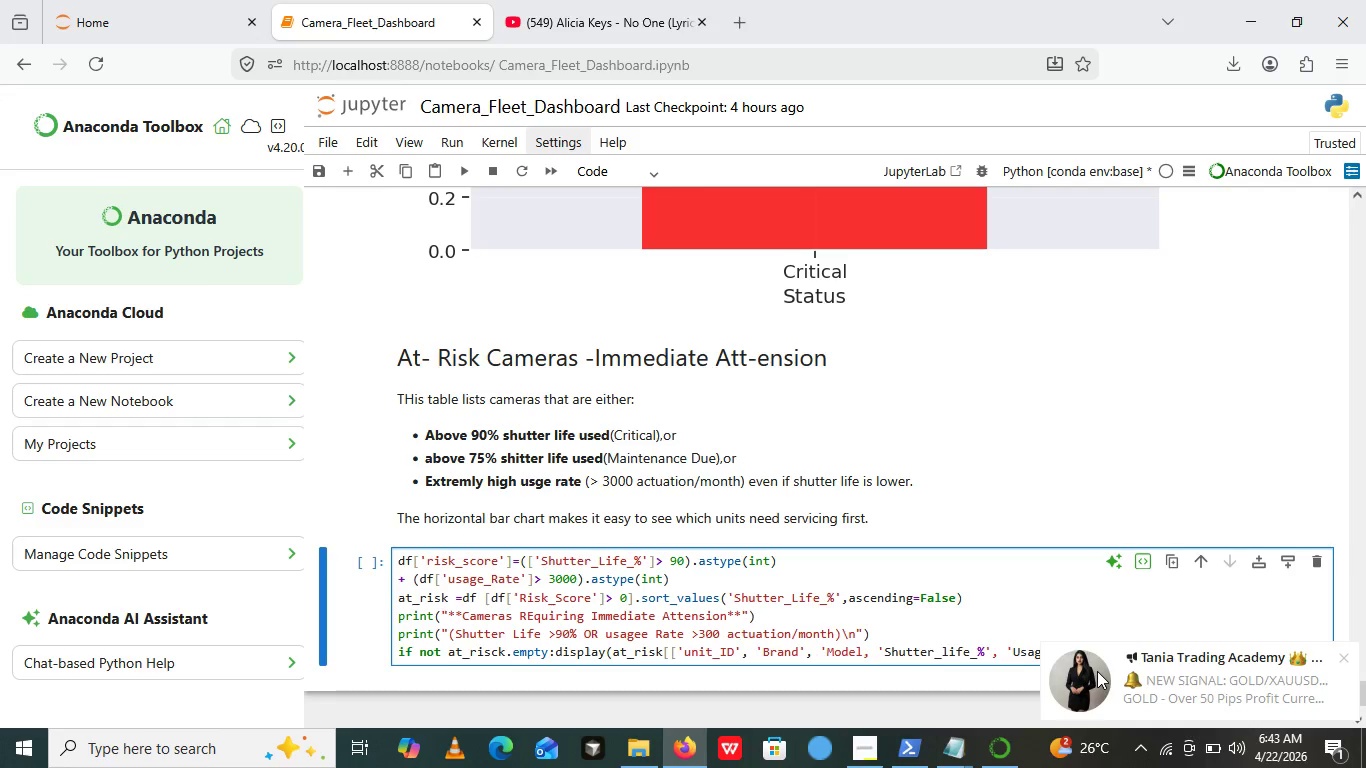 
wait(5.52)
 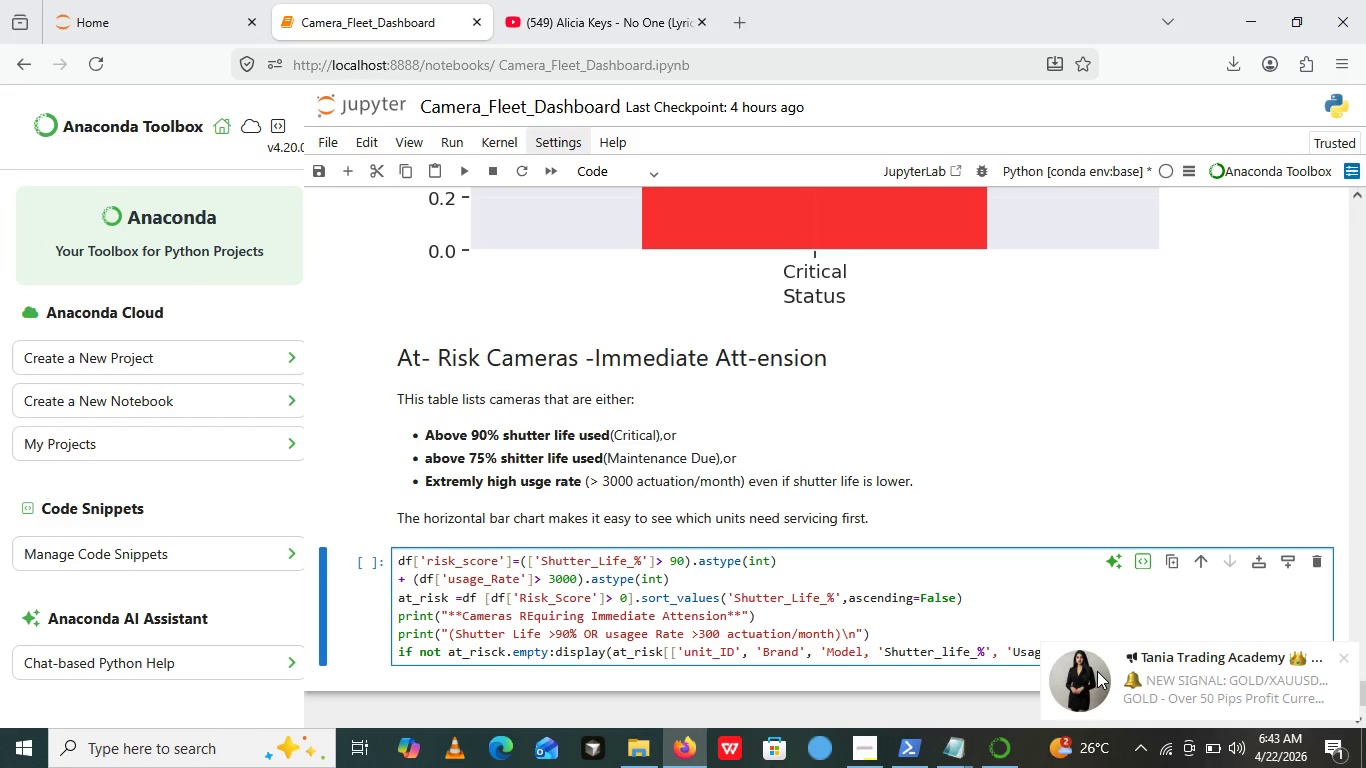 
type(Status)
 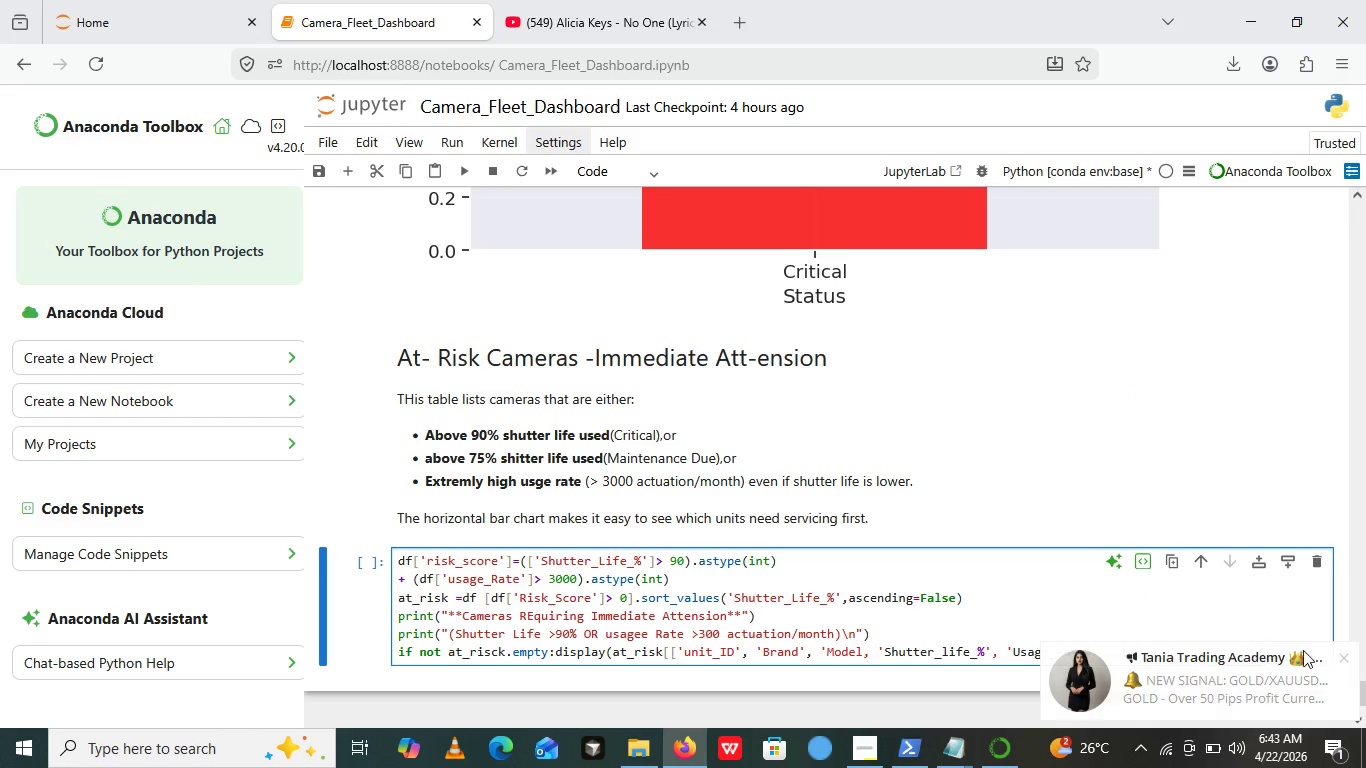 
left_click([1340, 656])
 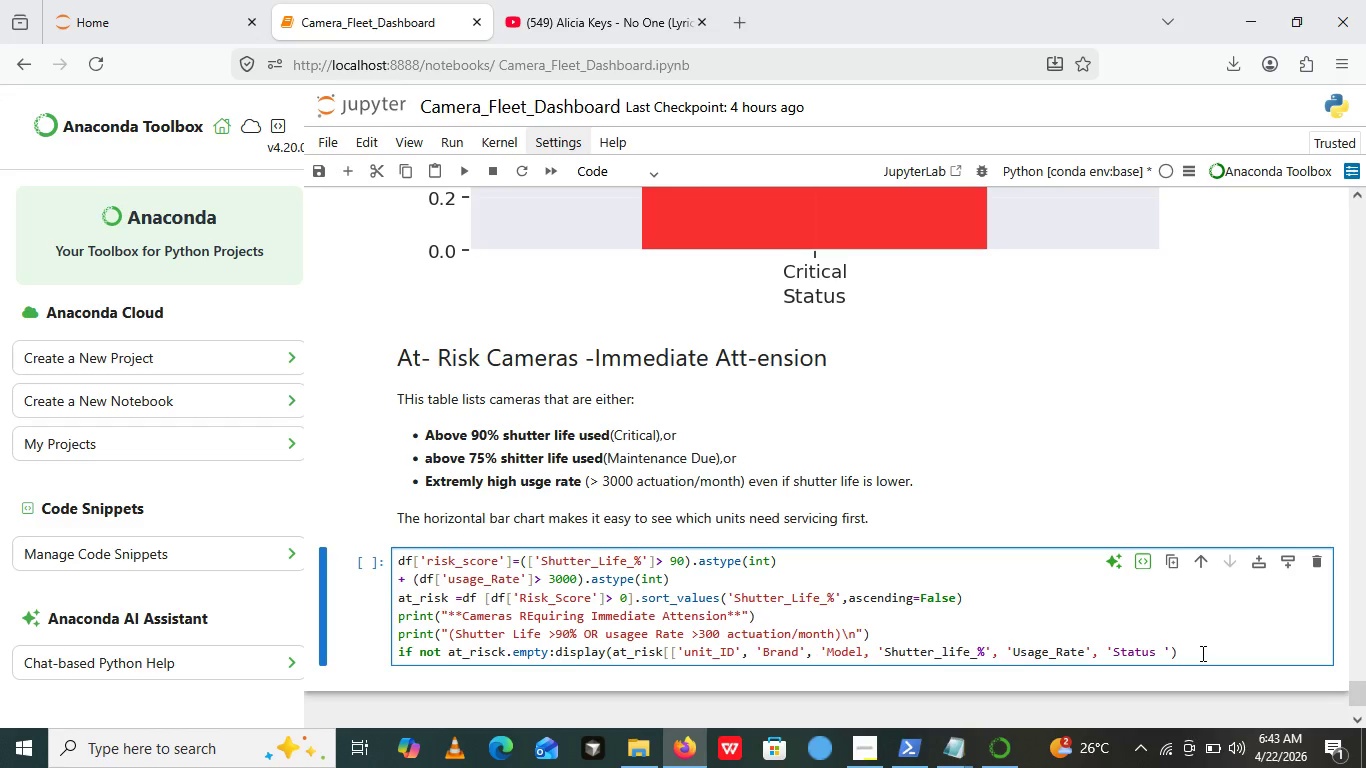 
wait(8.66)
 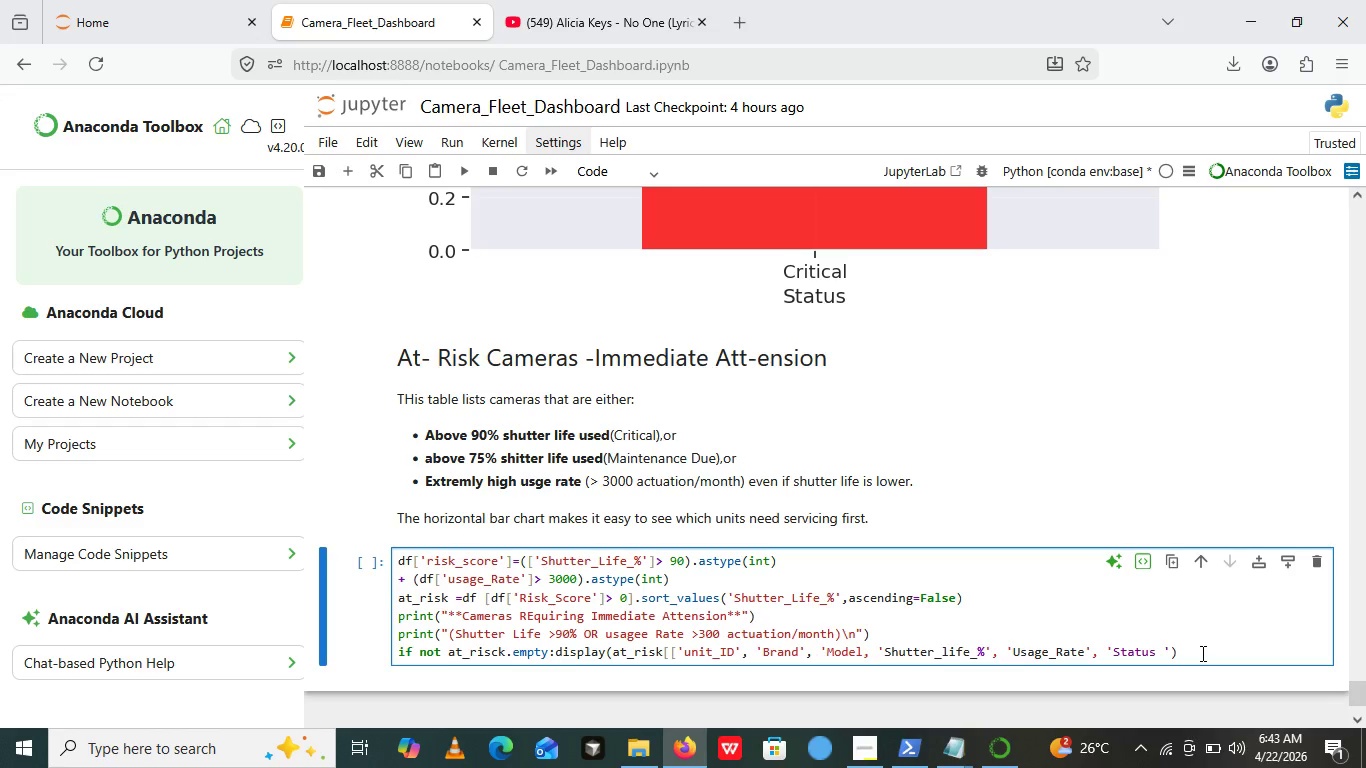 
key(ArrowRight)
 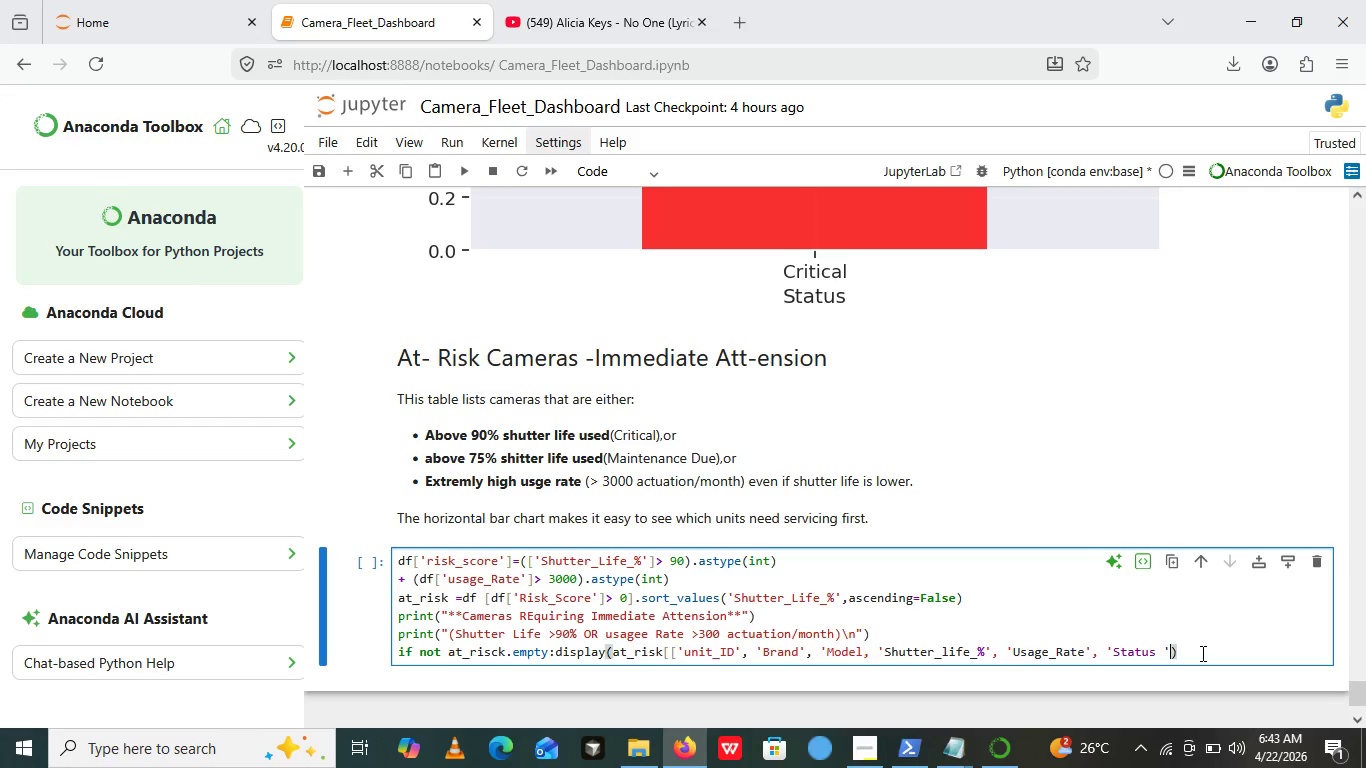 
key(ArrowRight)
 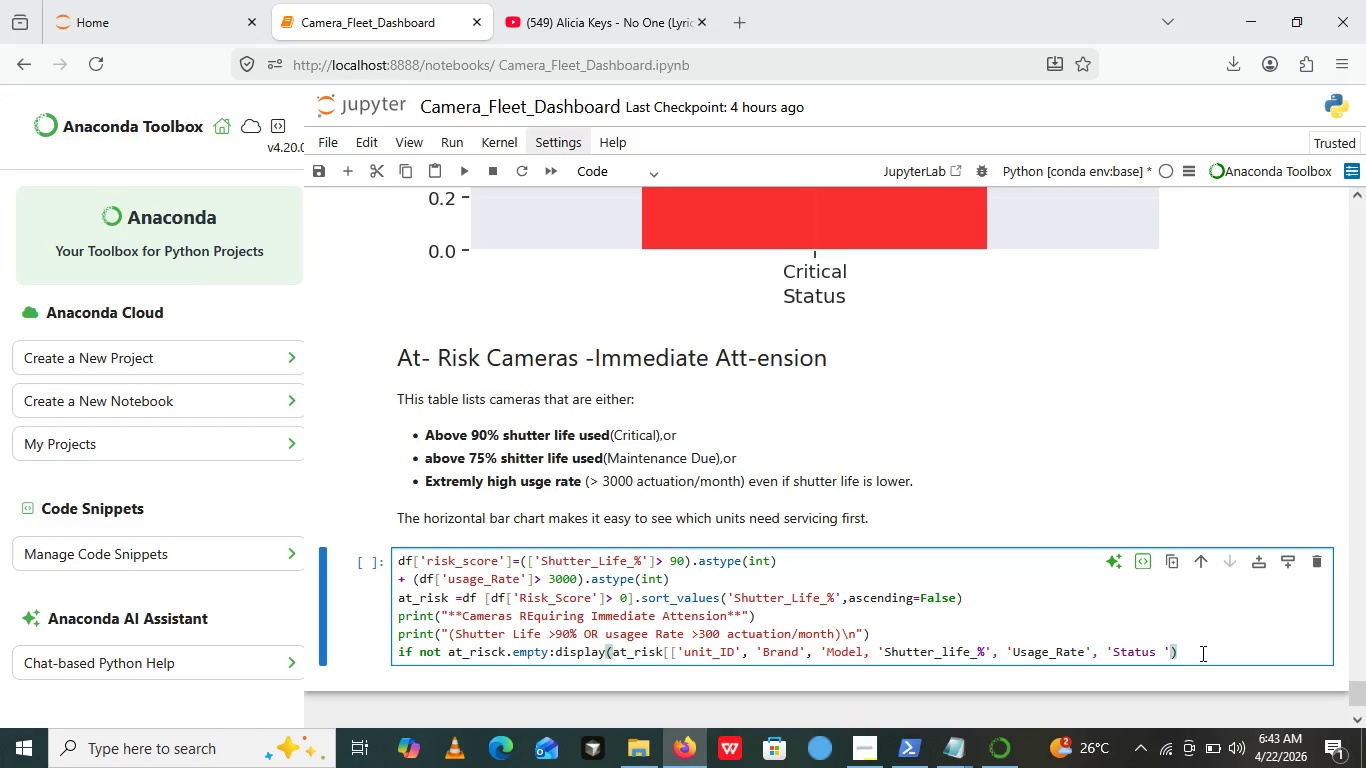 
key(Backspace)
 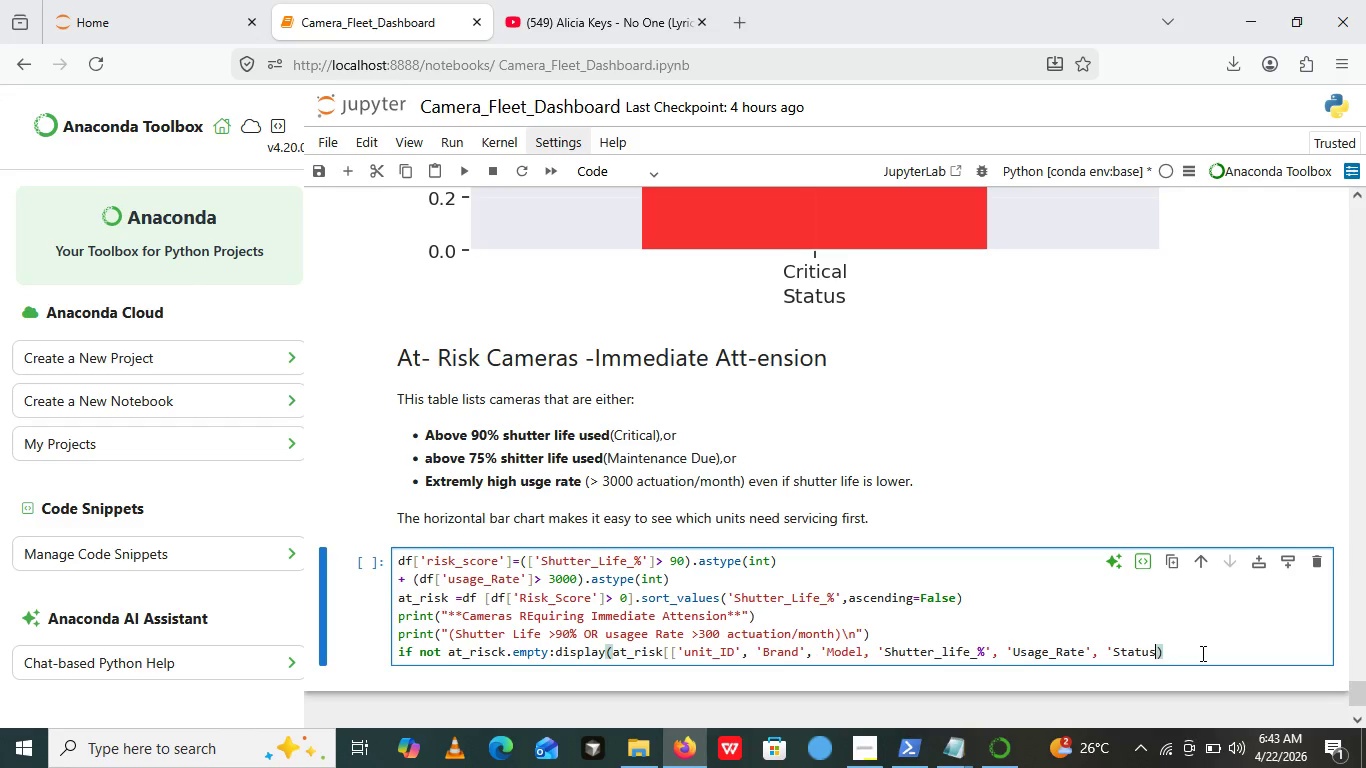 
key(Backspace)
 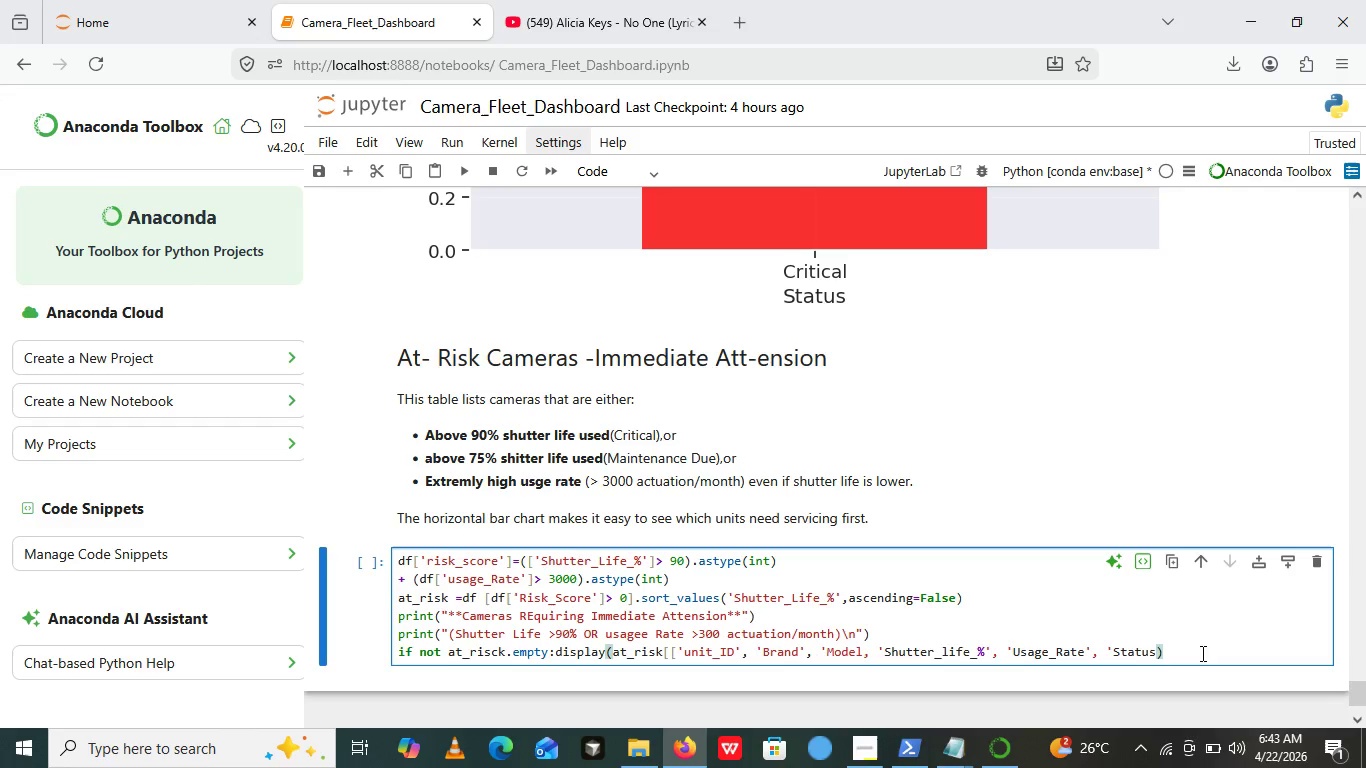 
key(Quote)
 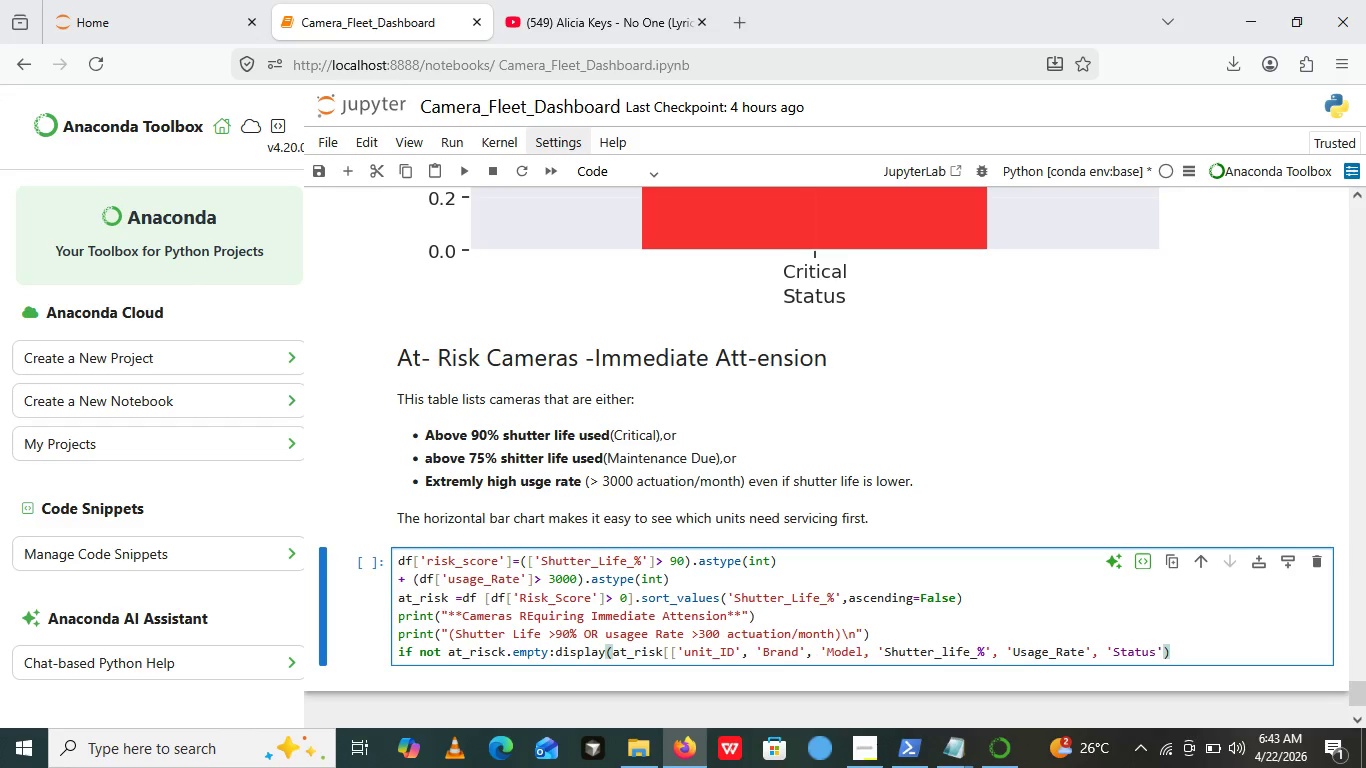 
key(ArrowRight)
 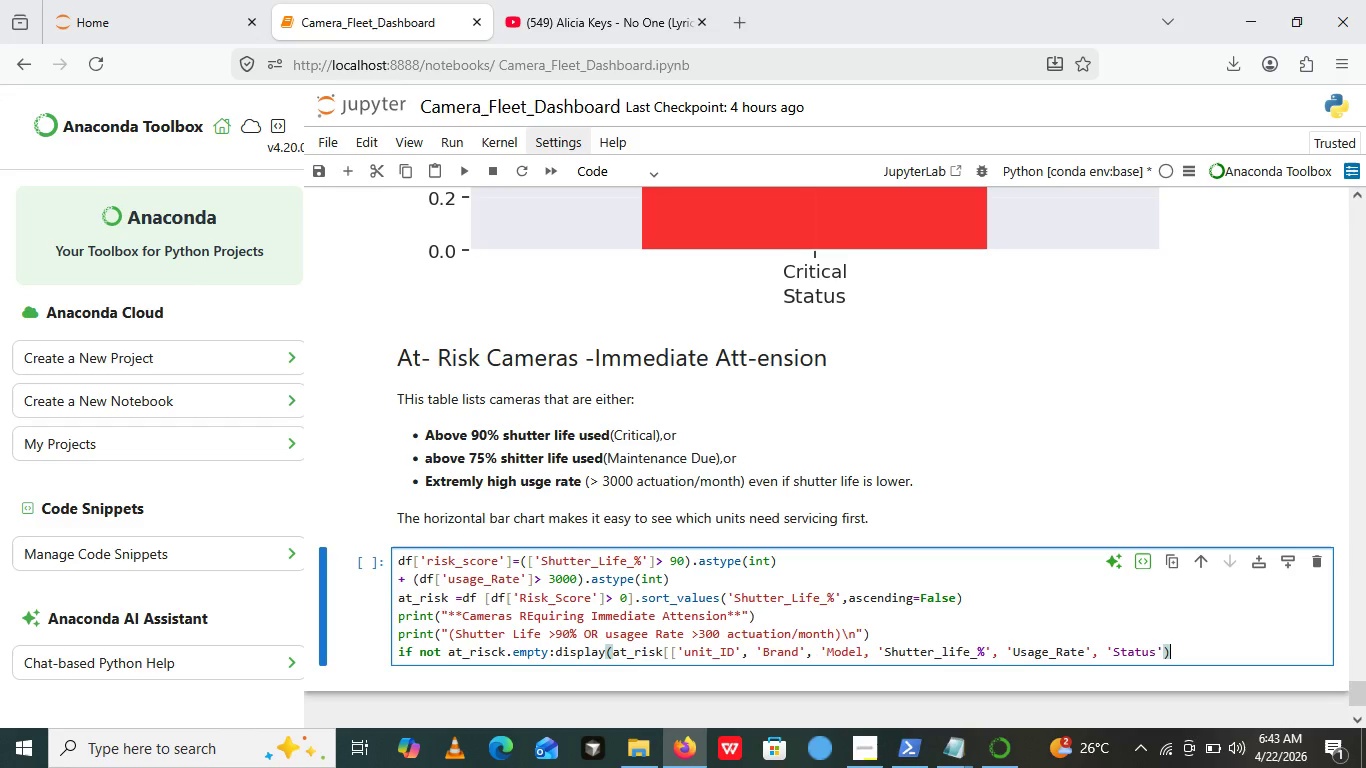 
key(ArrowLeft)
 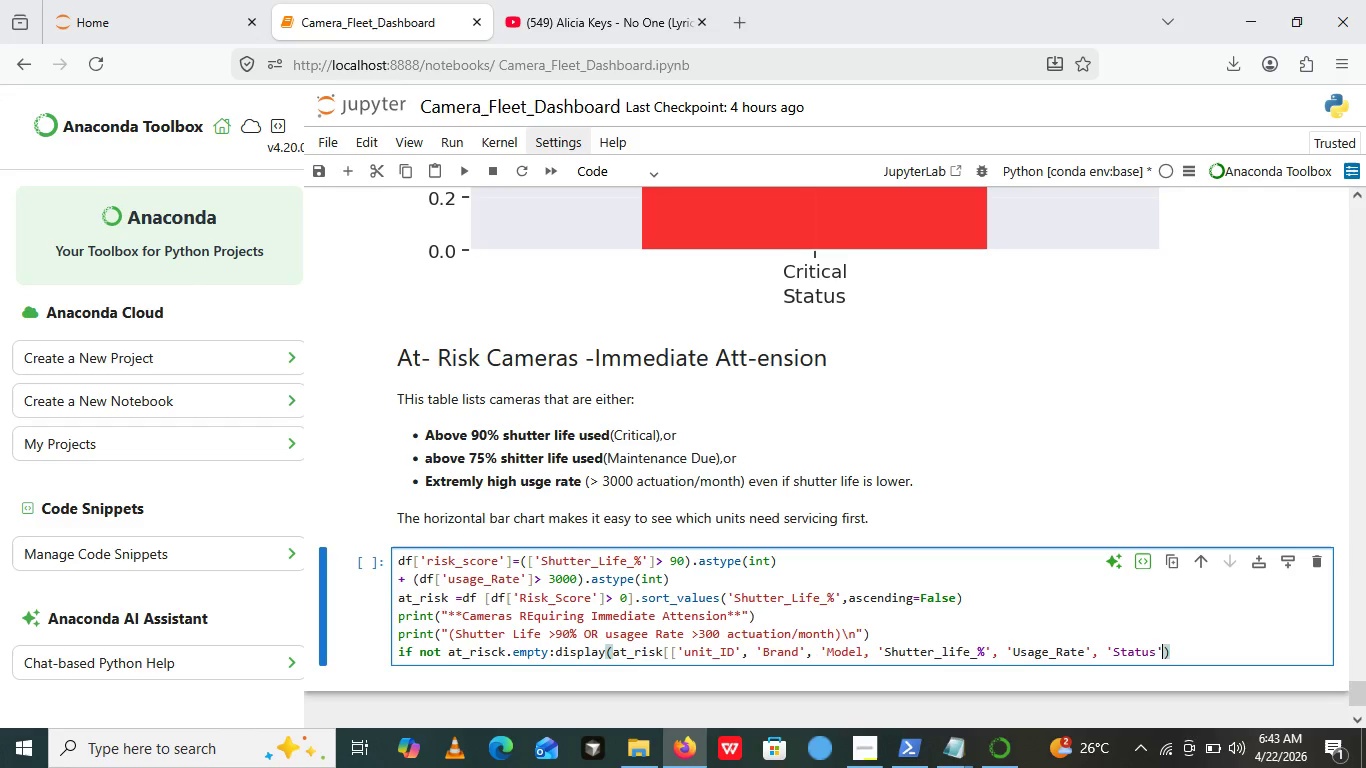 
key(BracketRight)
 